 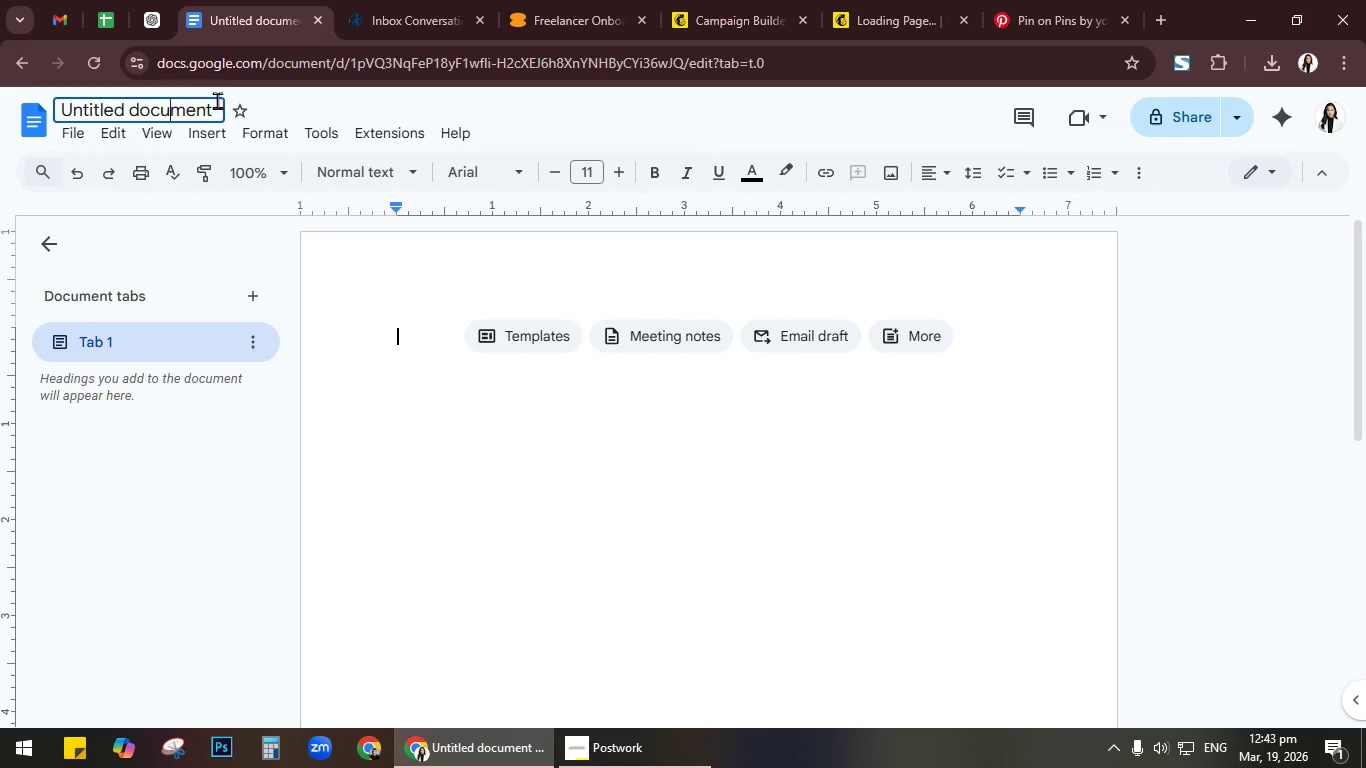 
key(Control+A)
 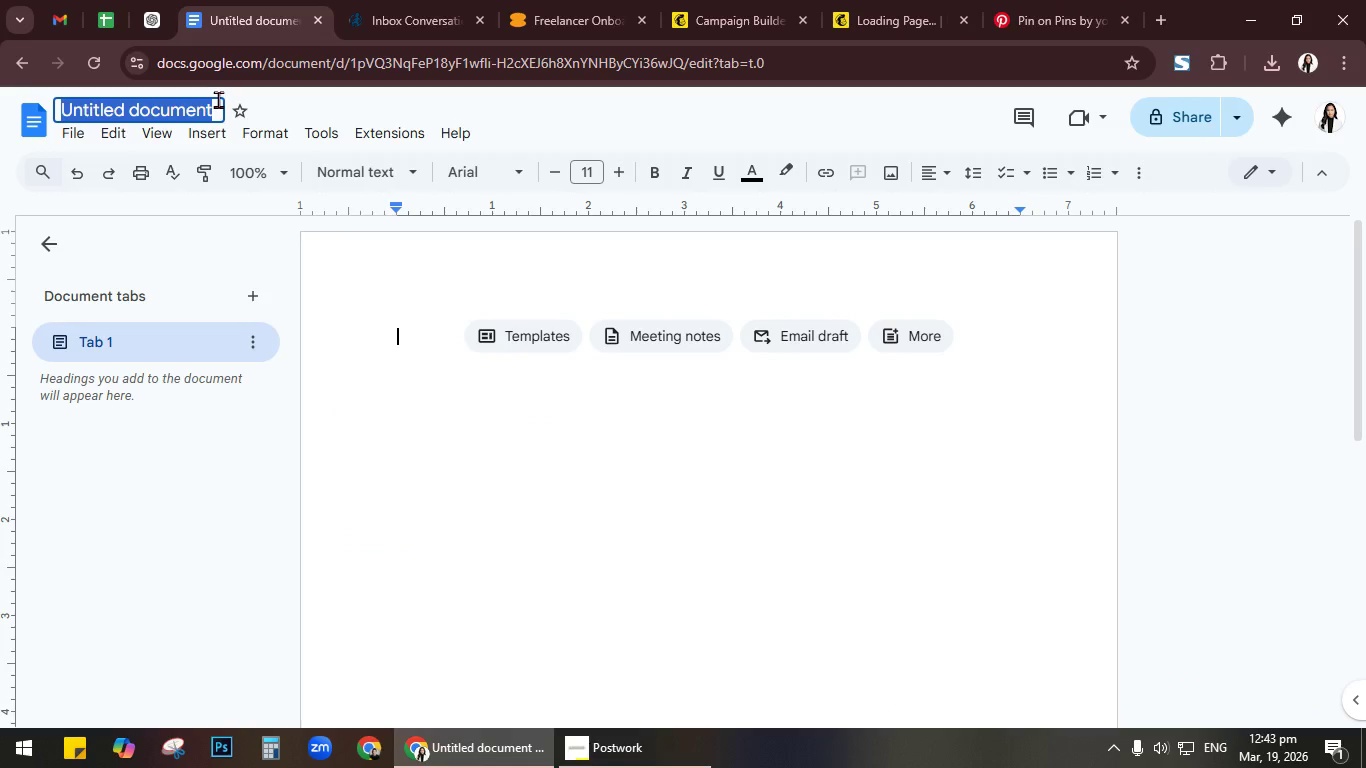 
type(Cama)
key(Backspace)
type(paign Report Moc)
 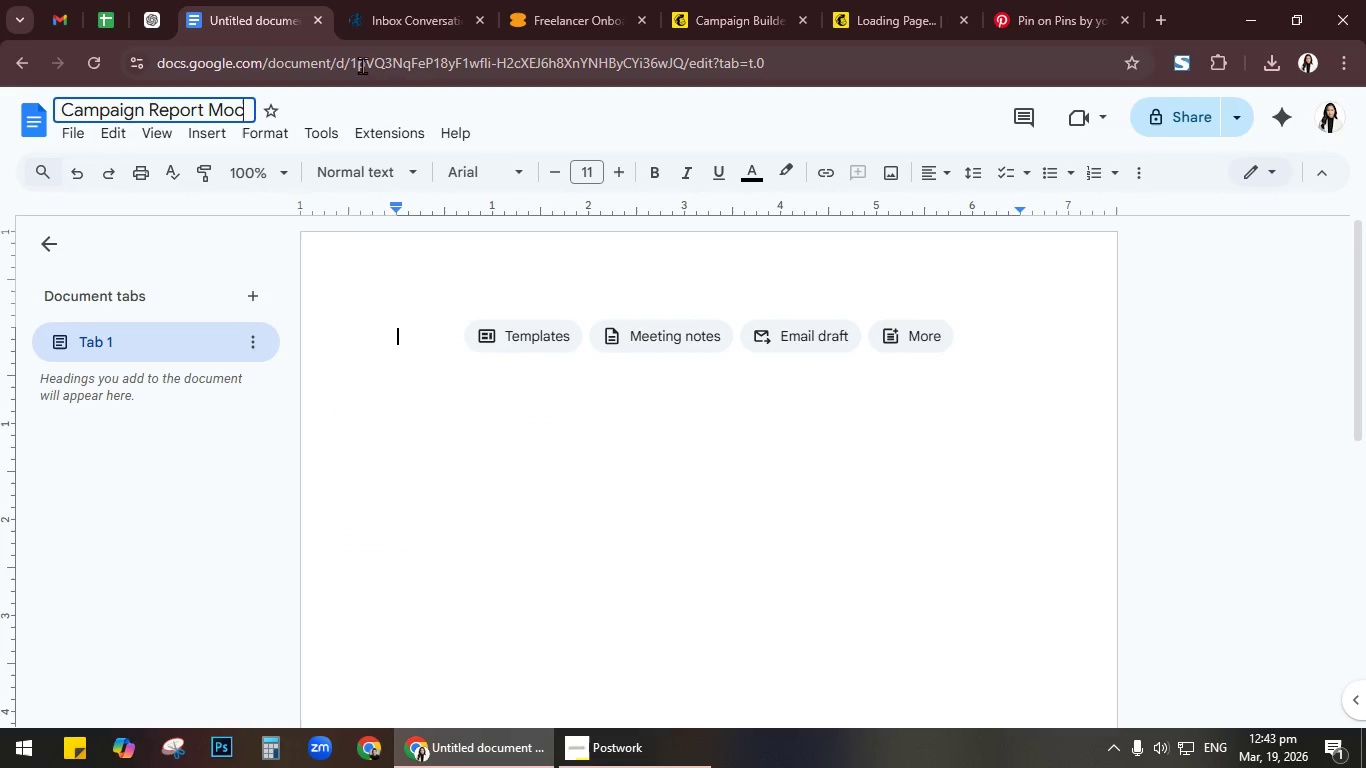 
type(k-Up)
 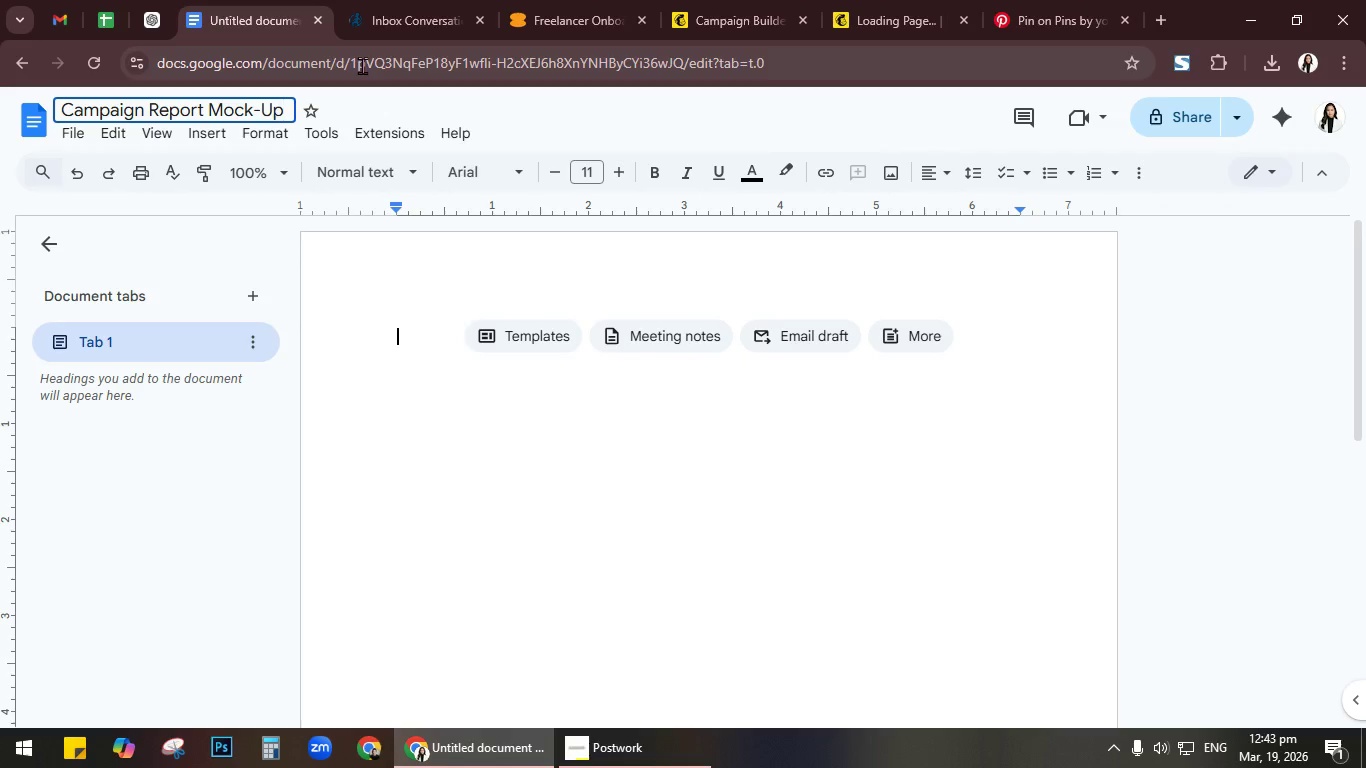 
left_click([443, 356])
 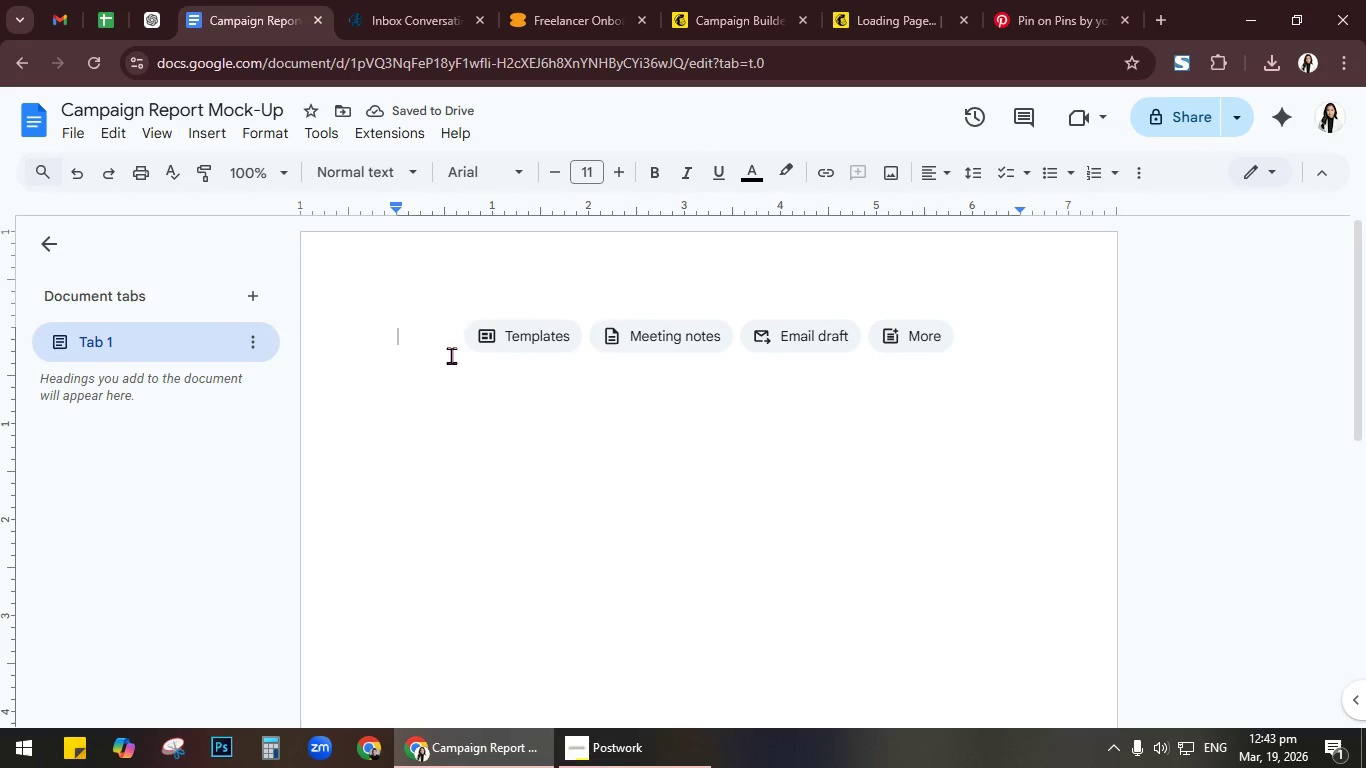 
type(CONTENT:)
 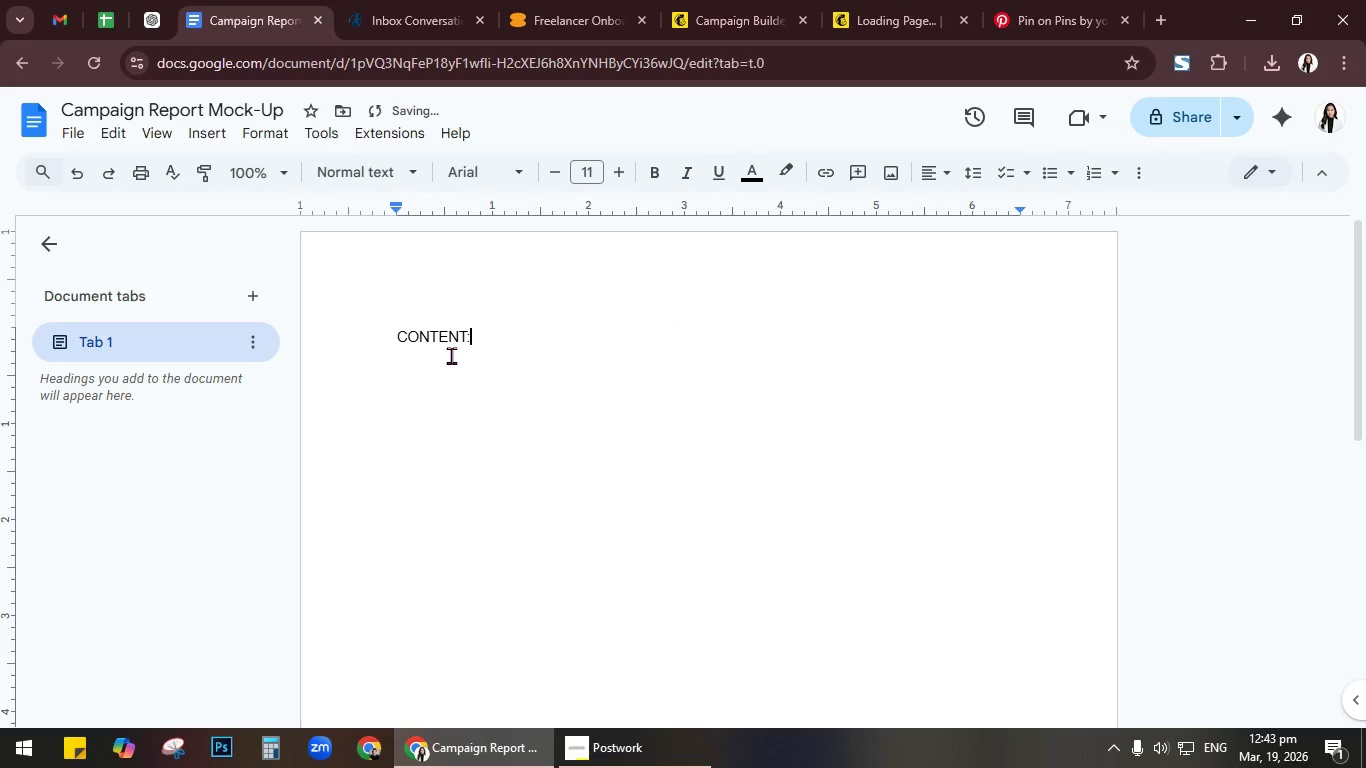 
key(Shift+Enter)
 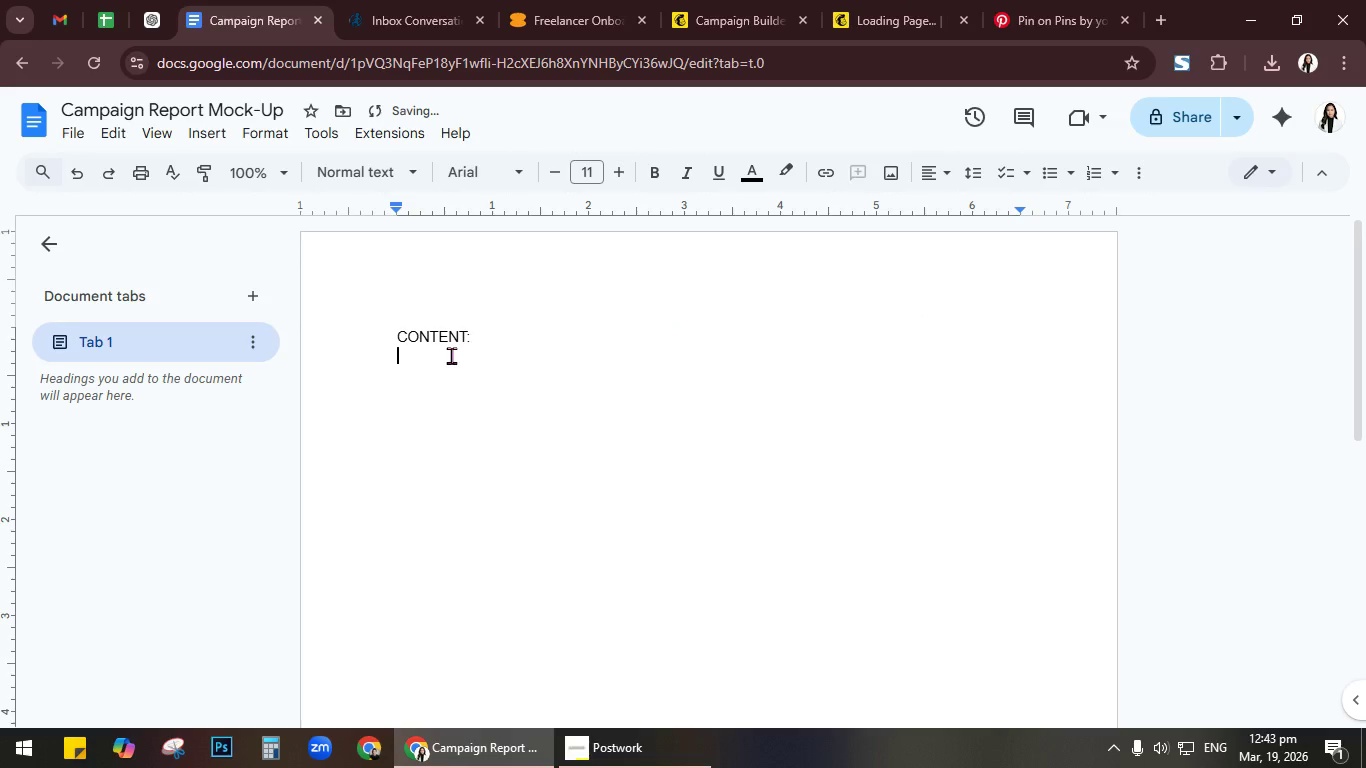 
key(Shift+ShiftRight)
 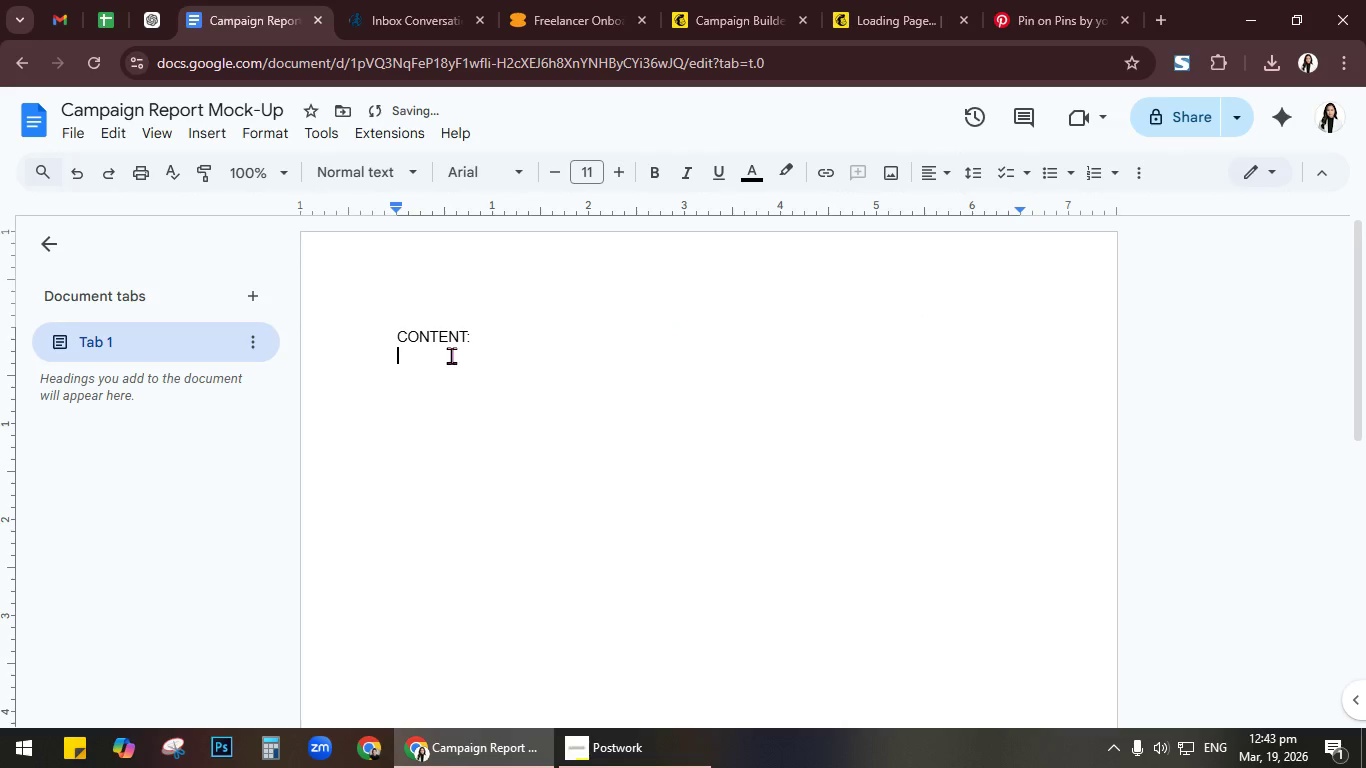 
key(Shift+ShiftRight)
 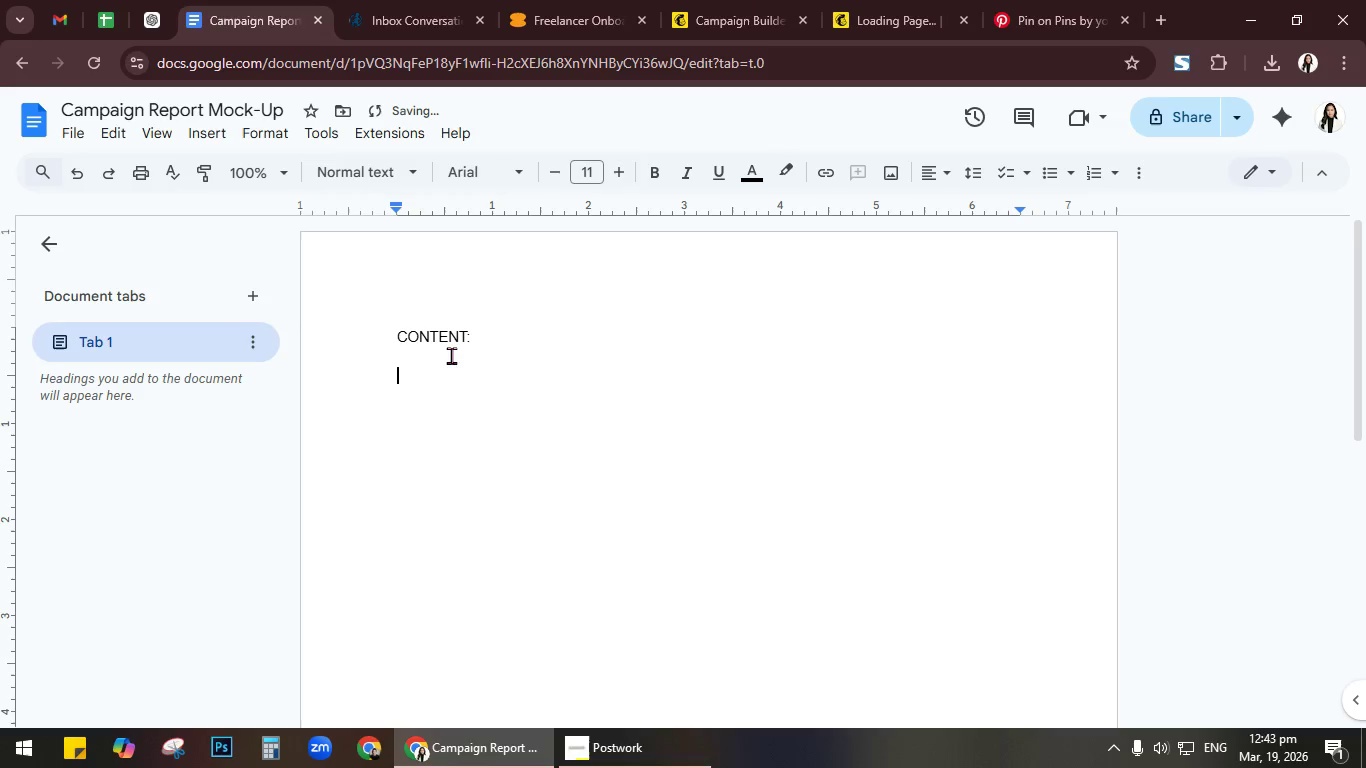 
key(Shift+Enter)
 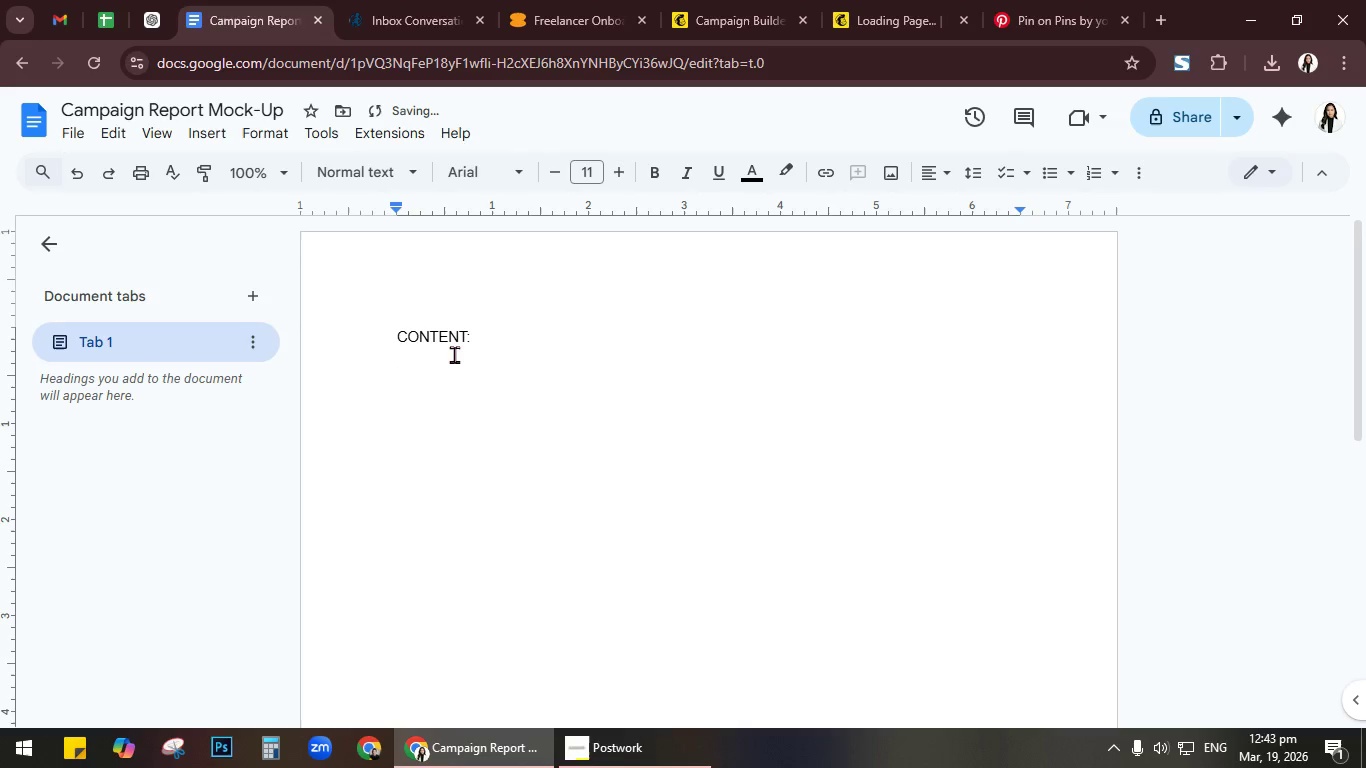 
type(Campagn s)
key(Backspace)
type(Summary: Sol-Shilef )
key(Backspace)
key(Backspace)
type(d )
 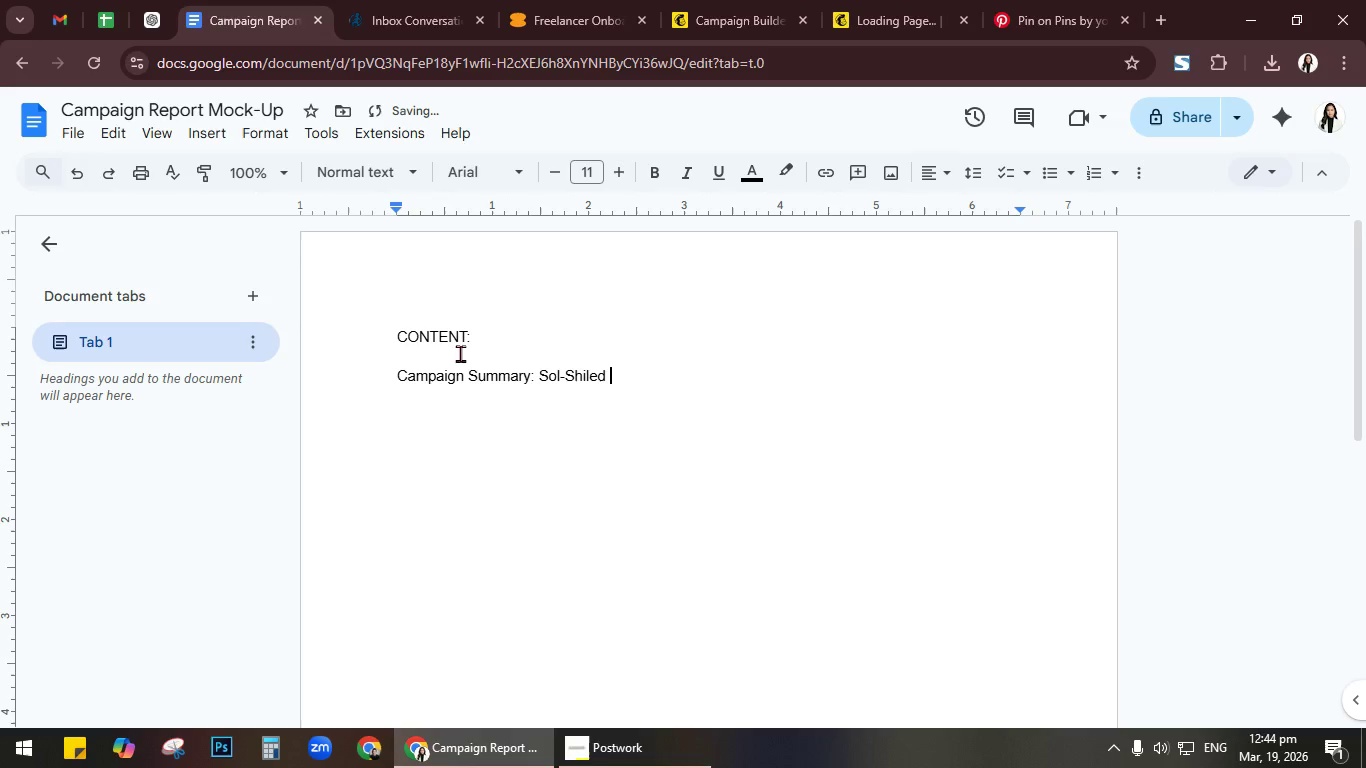 
type(Post-Peel Recovery Campaign)
 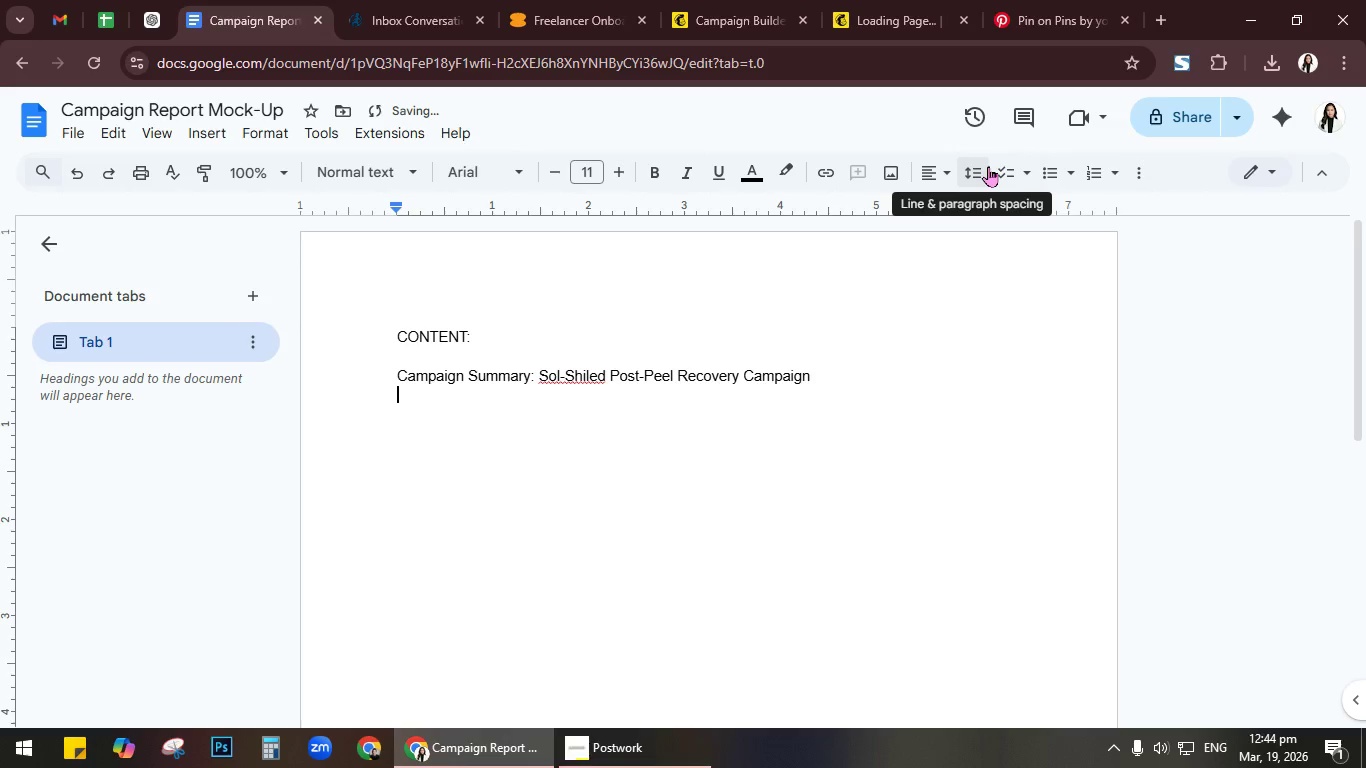 
 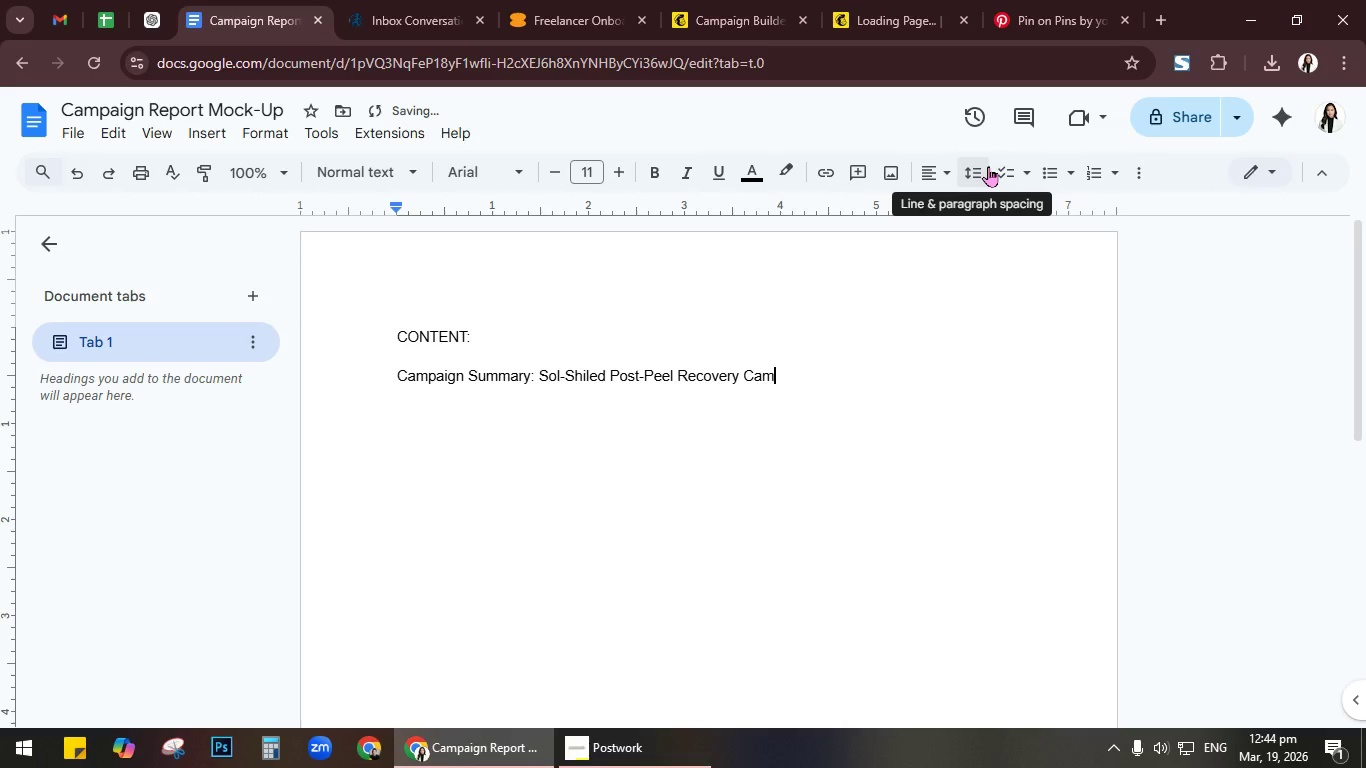 
key(Enter)
 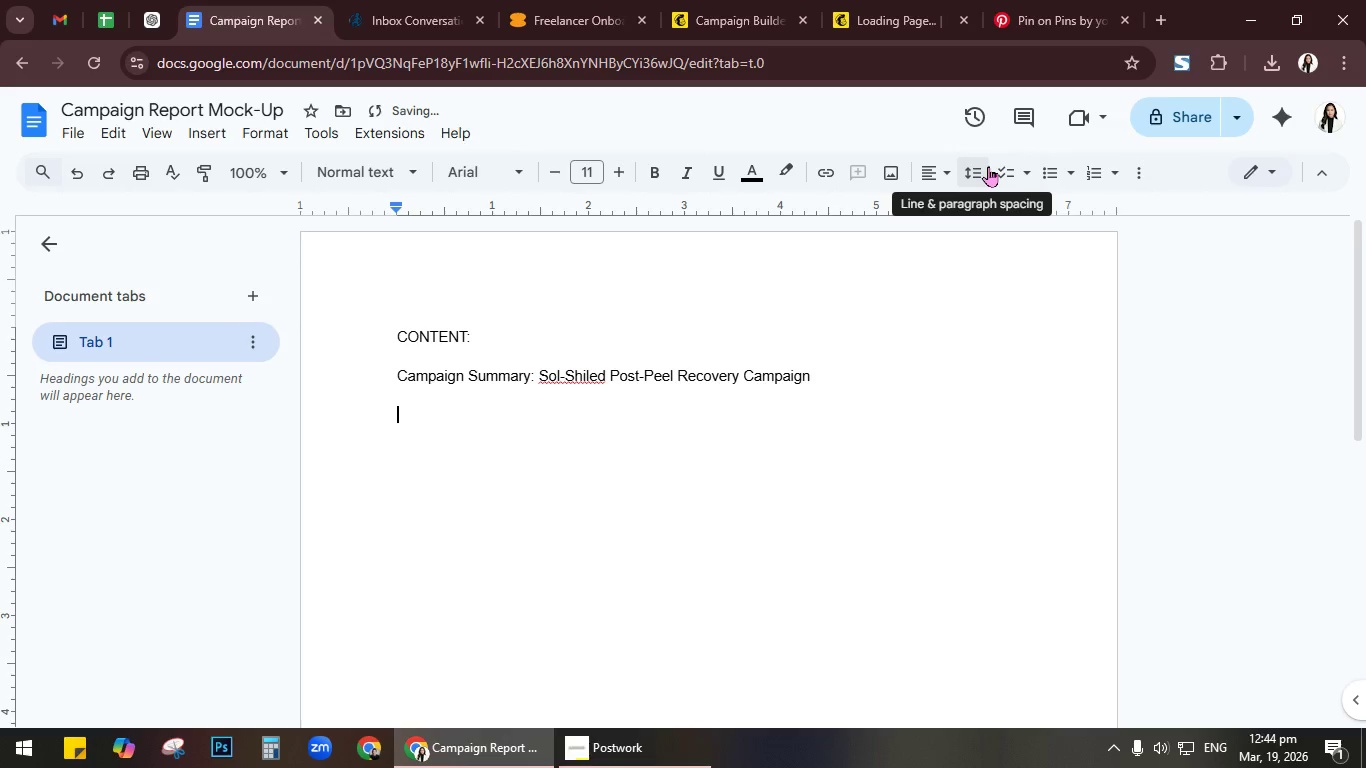 
key(Enter)
 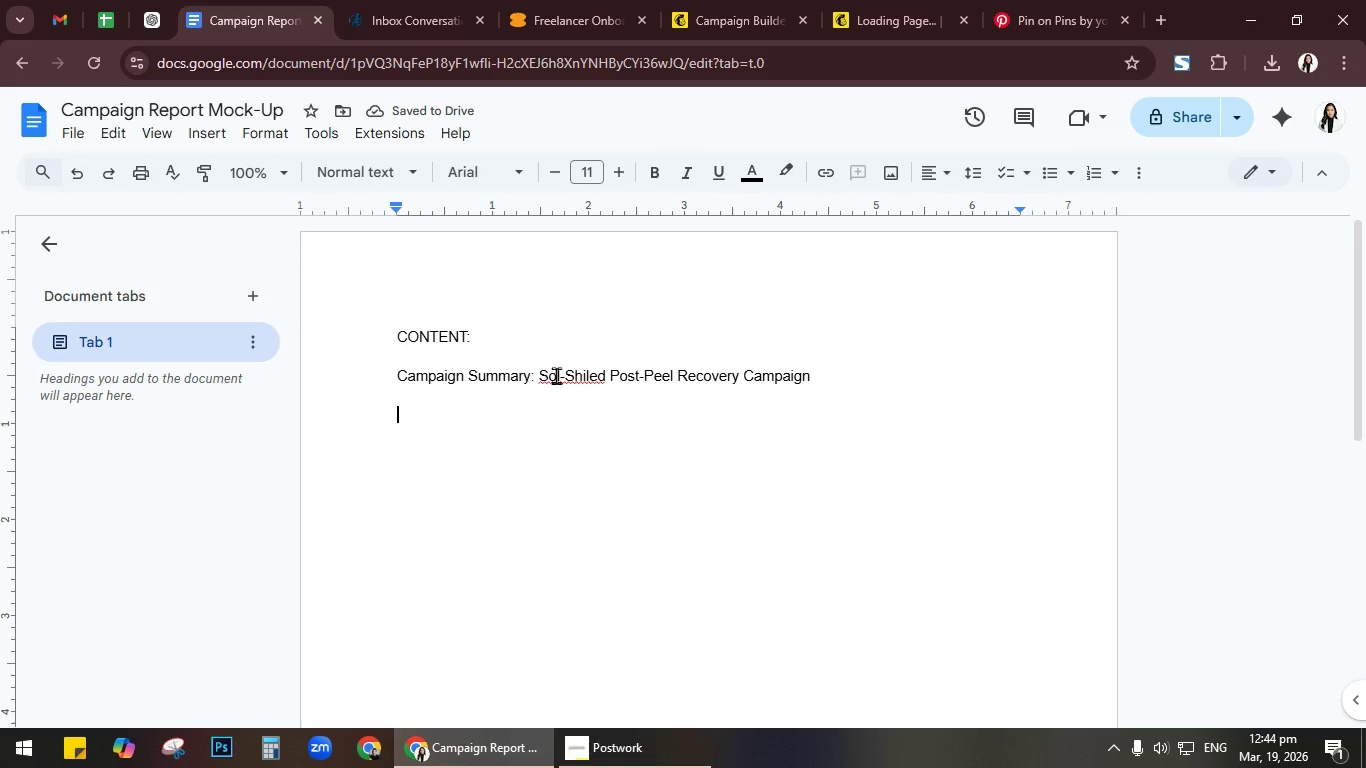 
left_click([542, 381])
 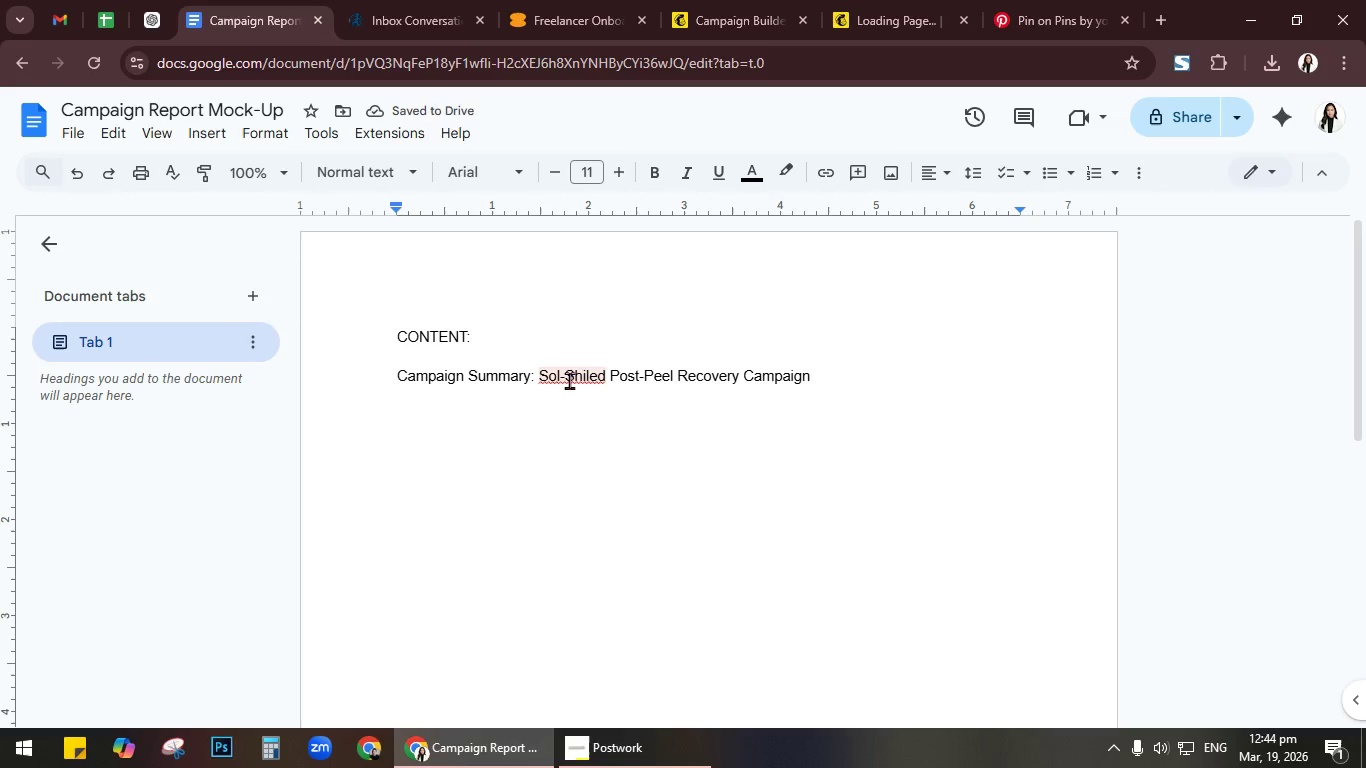 
key(Backspace)
 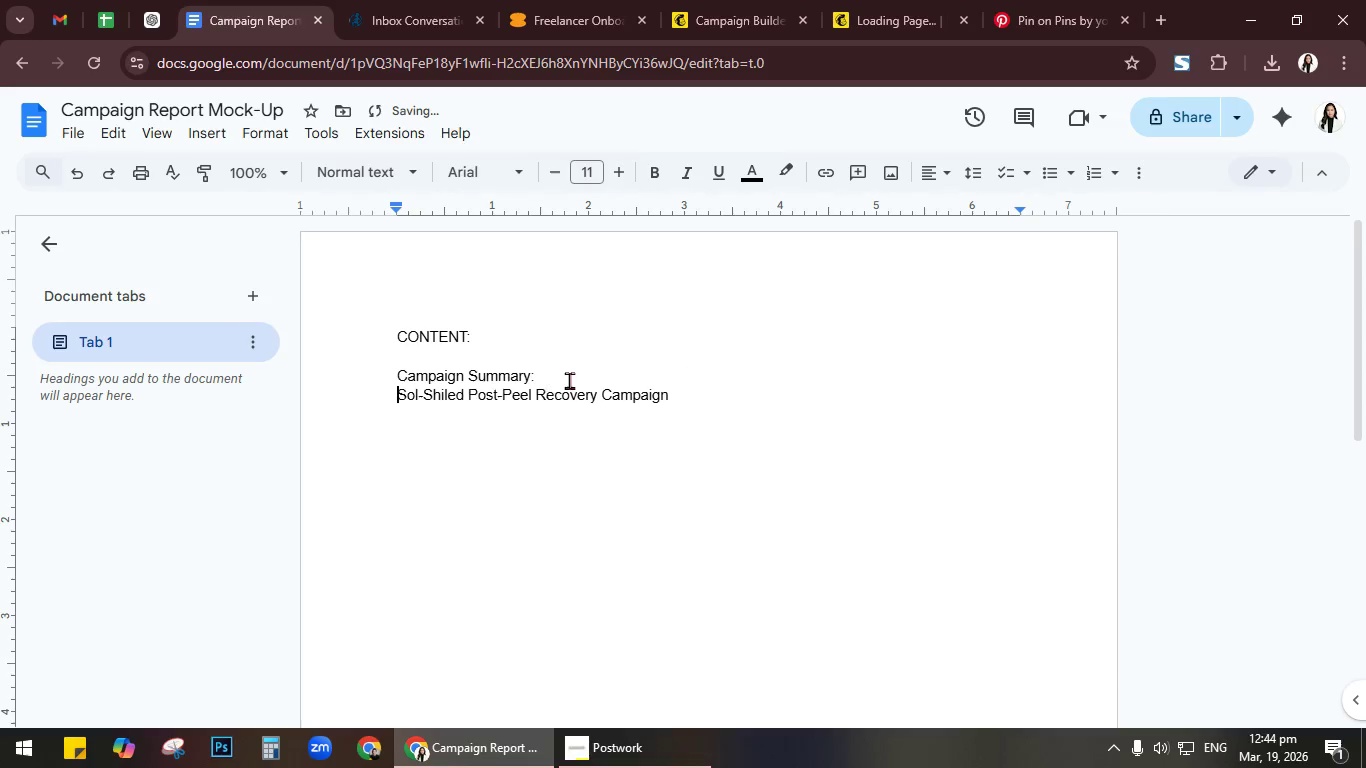 
key(Enter)
 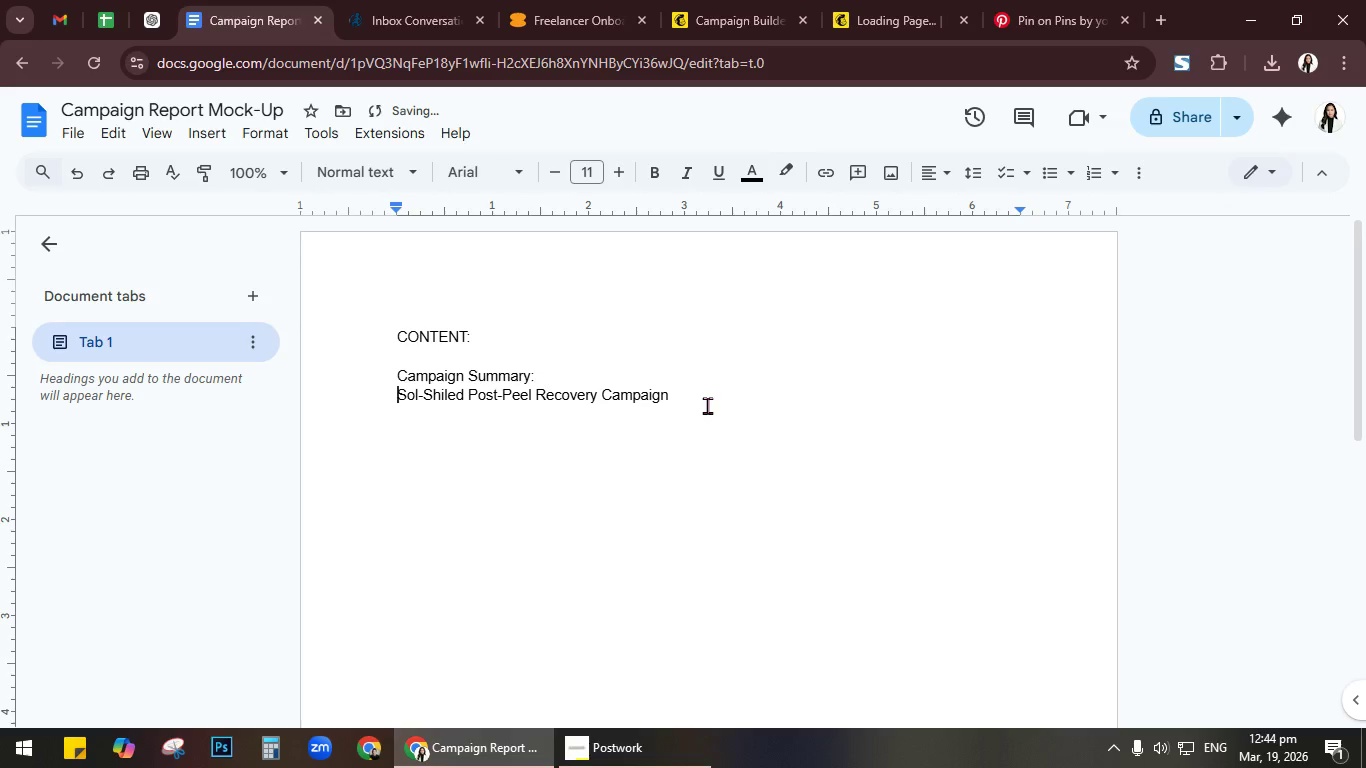 
left_click([707, 405])
 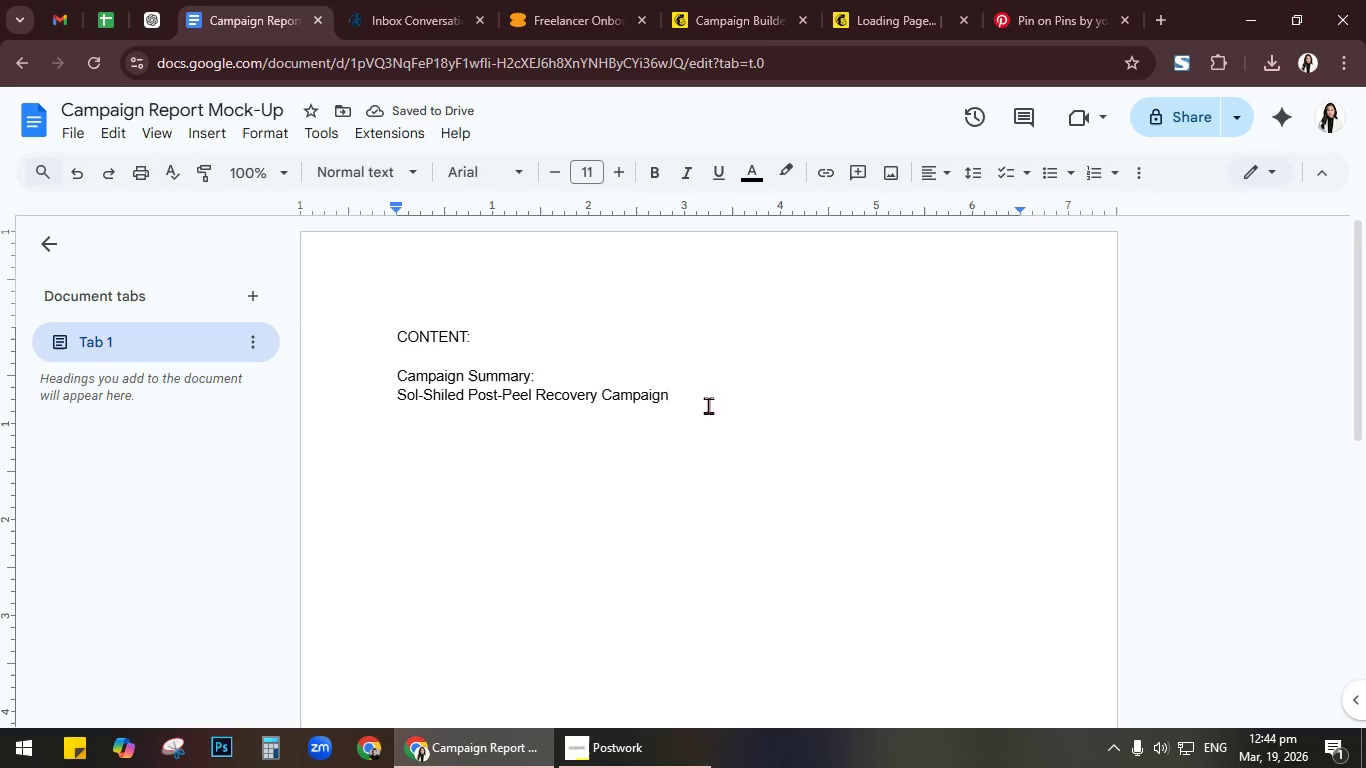 
key(ArrowDown)
 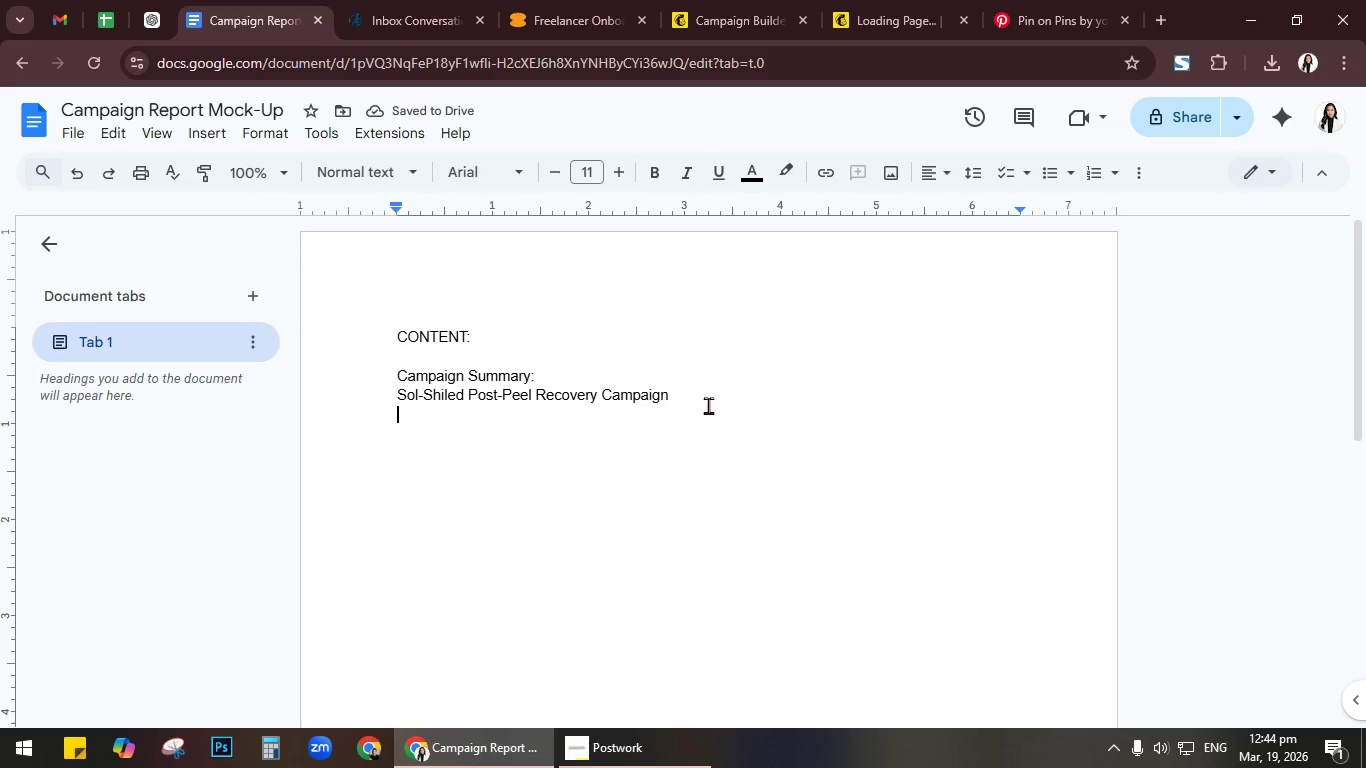 
key(ArrowDown)
 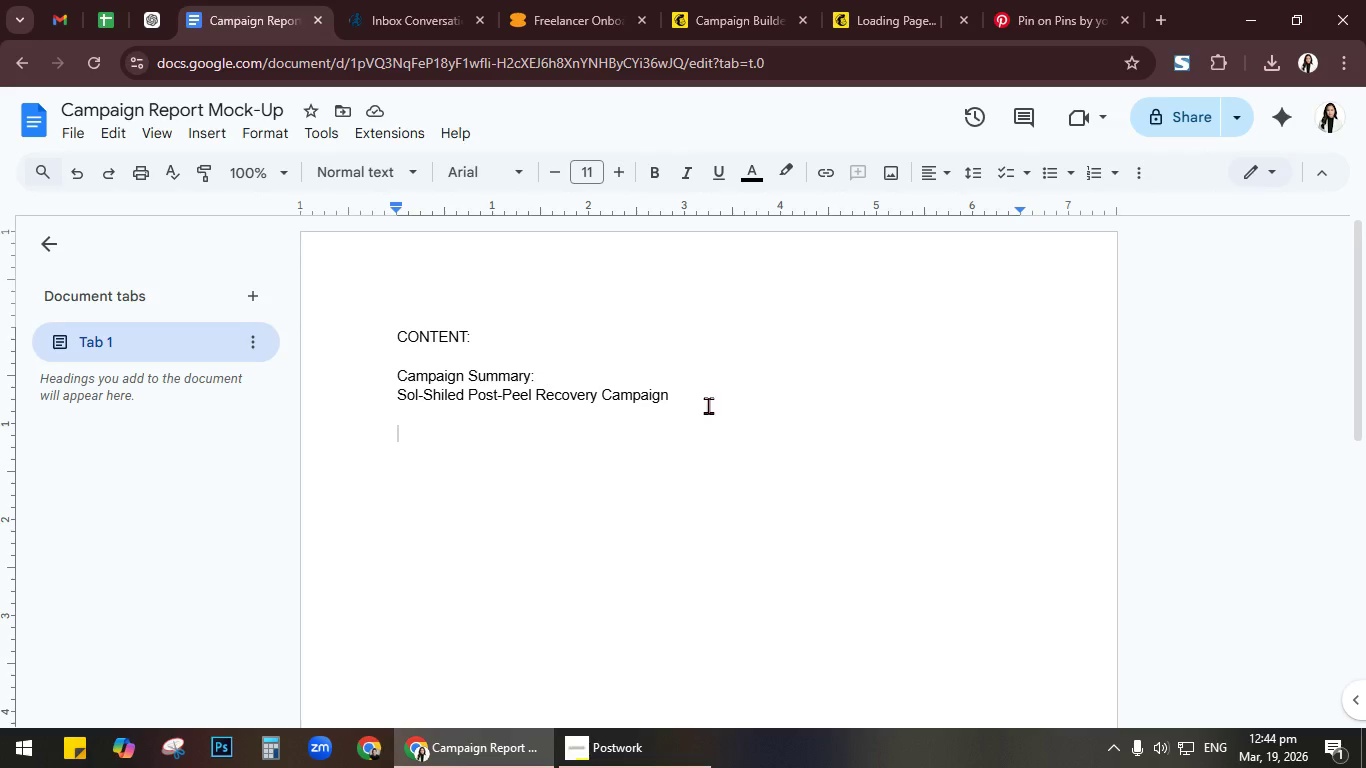 
wait(5.86)
 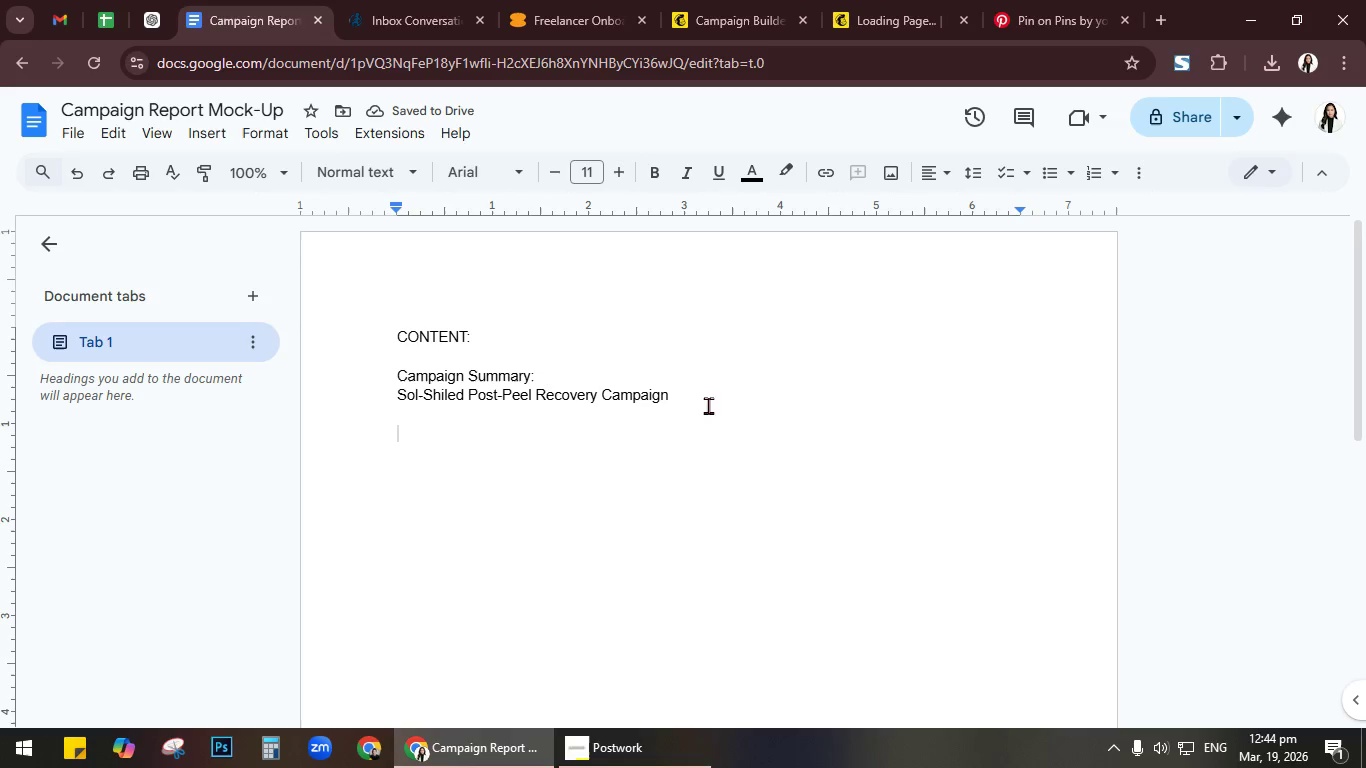 
type(Audienvce)
key(Backspace)
key(Backspace)
type(e:)
 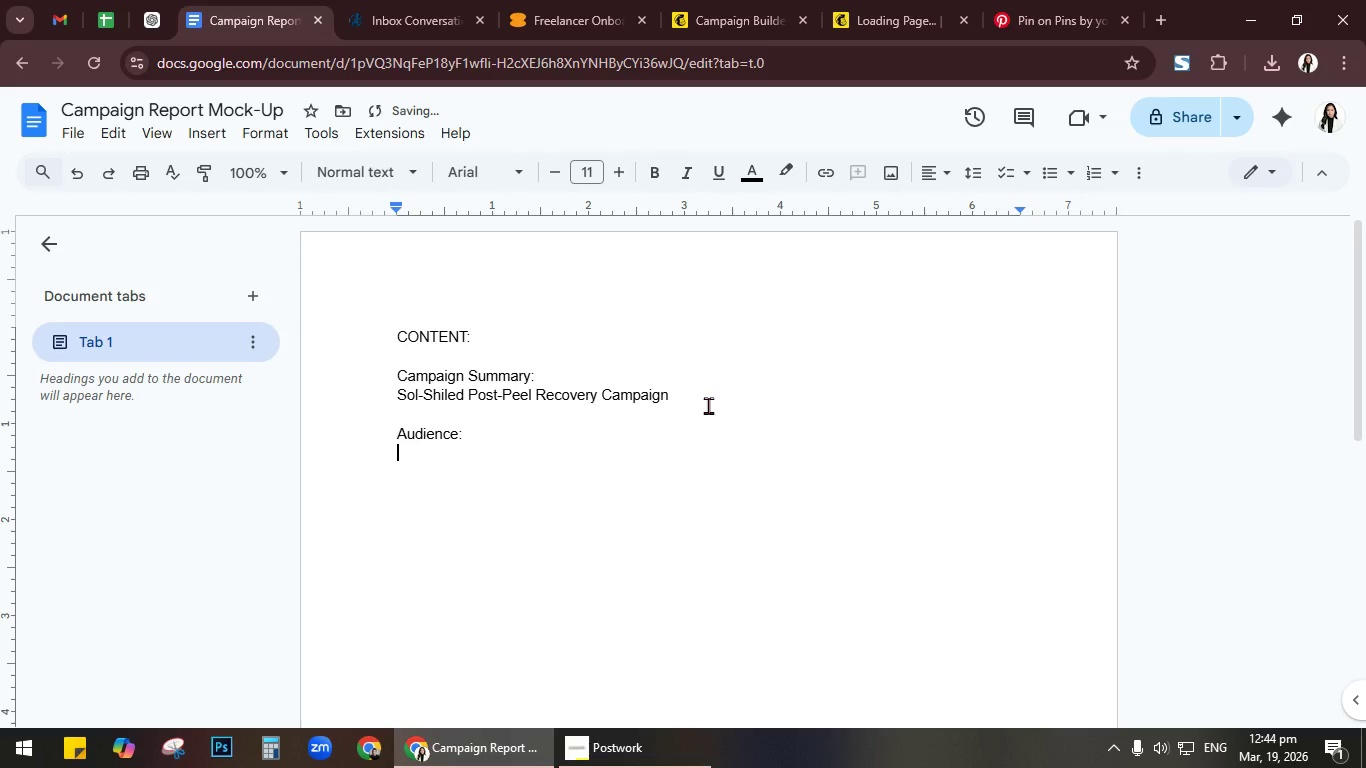 
 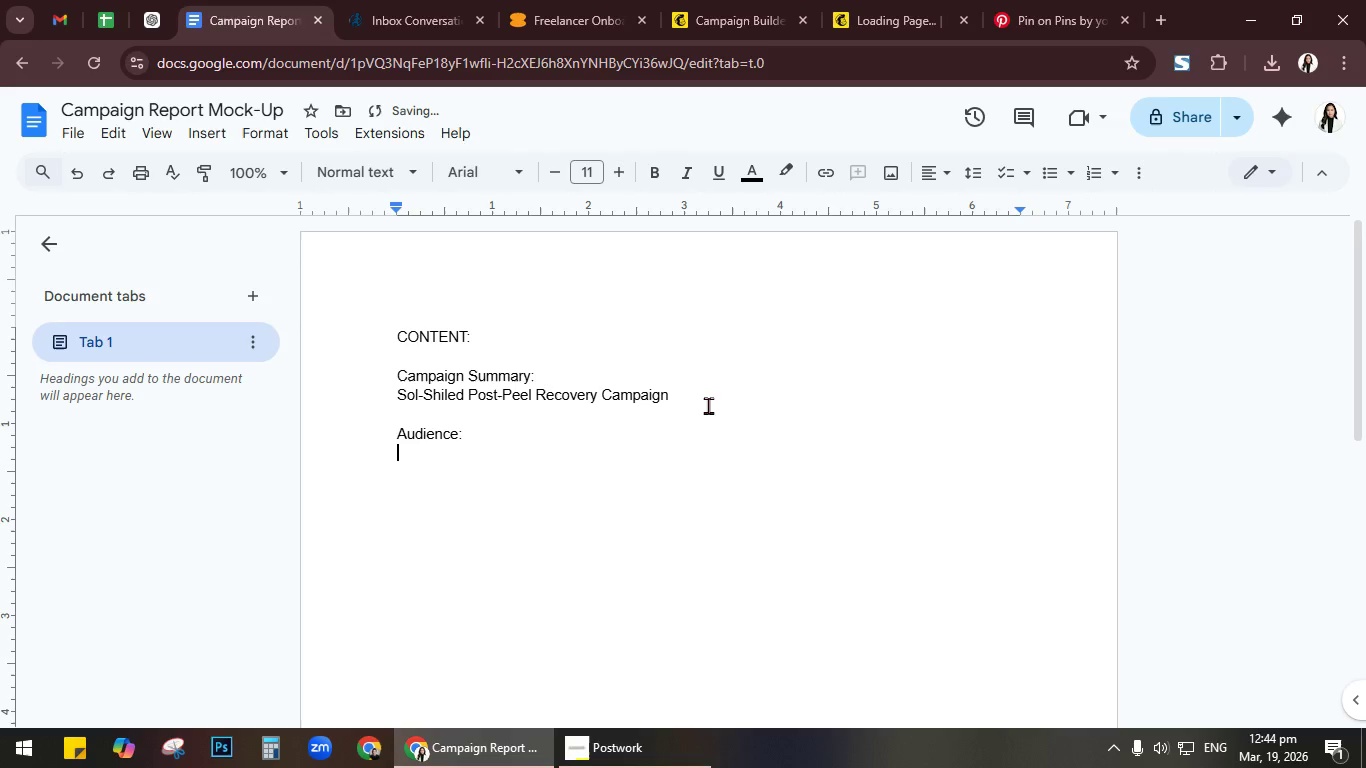 
key(Enter)
 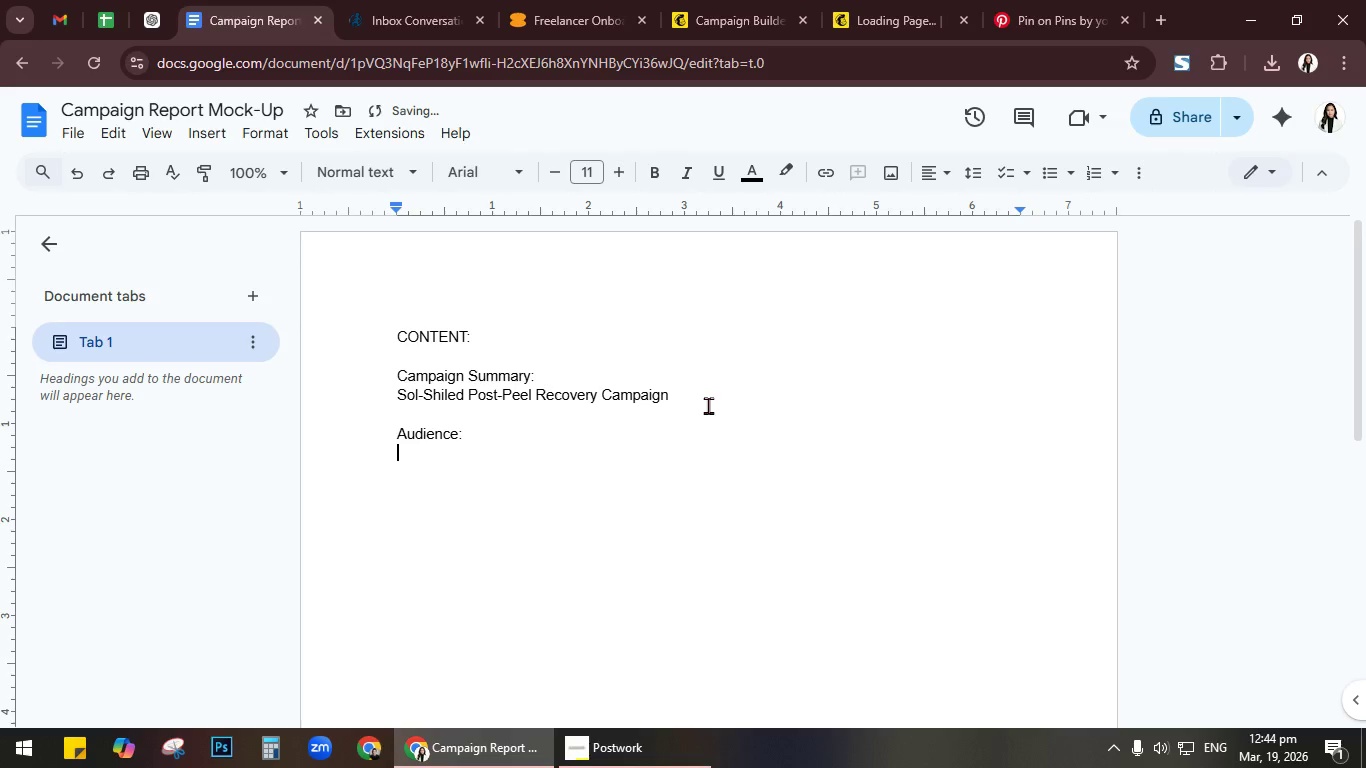 
type(Recent tT)
key(Backspace)
key(Backspace)
type(Treatment V)
key(Backspace)
type(Cleints)
key(Backspace)
key(Backspace)
key(Backspace)
key(Backspace)
key(Backspace)
type(ients (fort)
key(Backspace)
type( the lasty )
key(Backspace)
key(Backspace)
type( 60 fda)
key(Backspace)
key(Backspace)
key(Backspace)
type(days))
 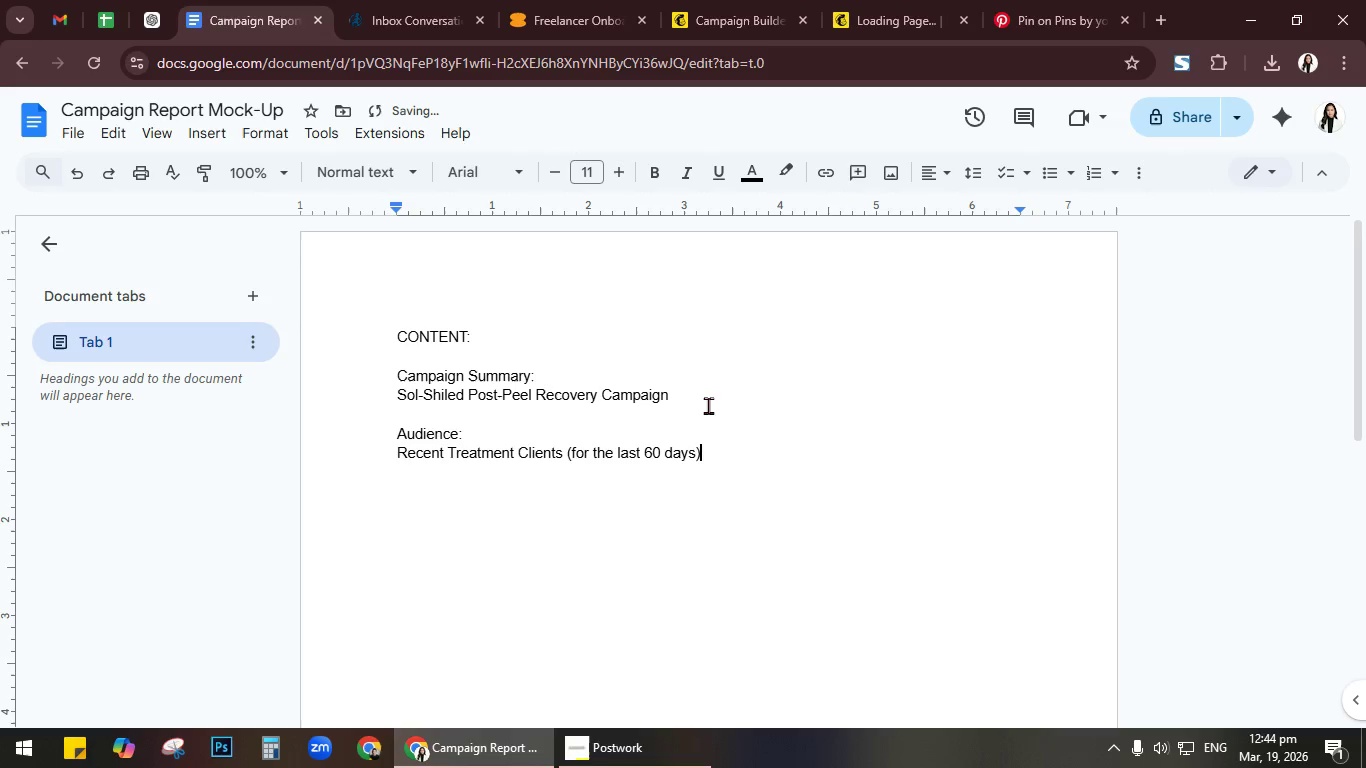 
key(Enter)
 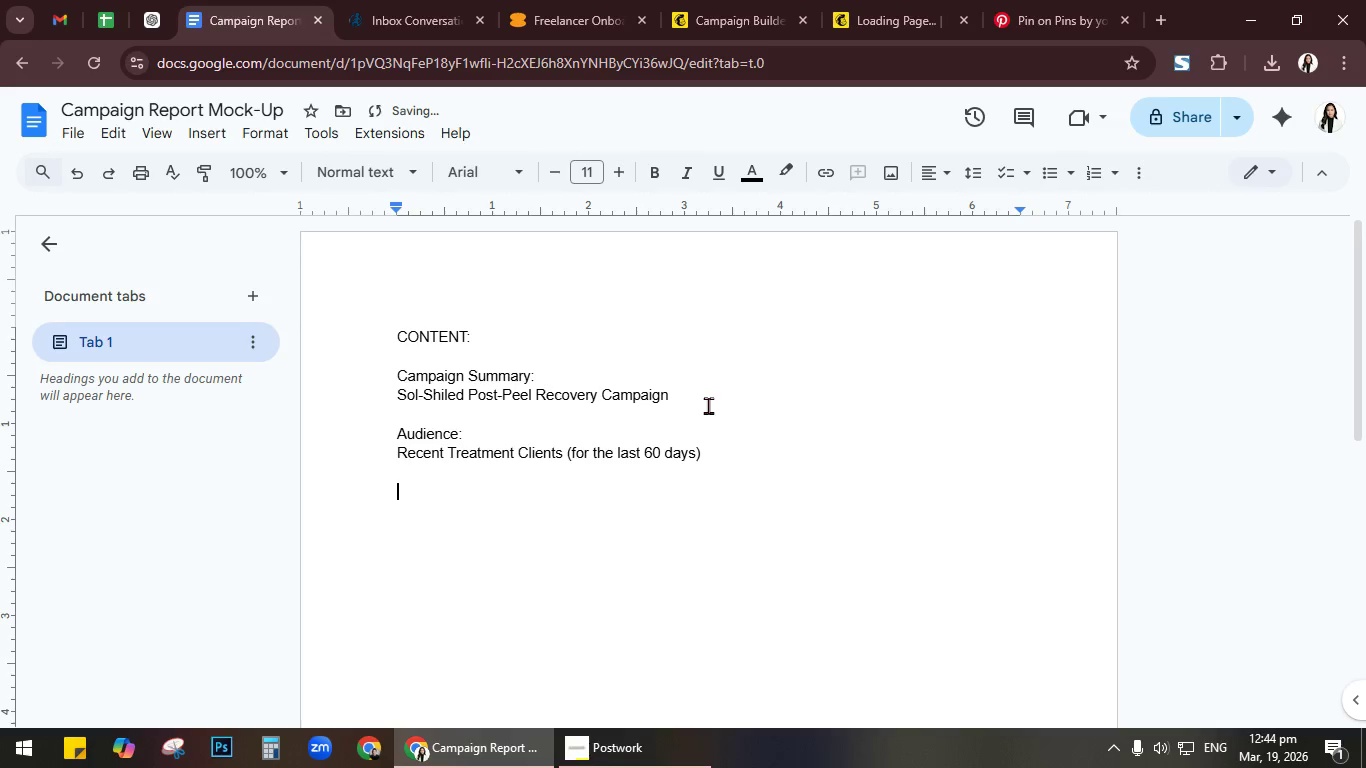 
key(Enter)
 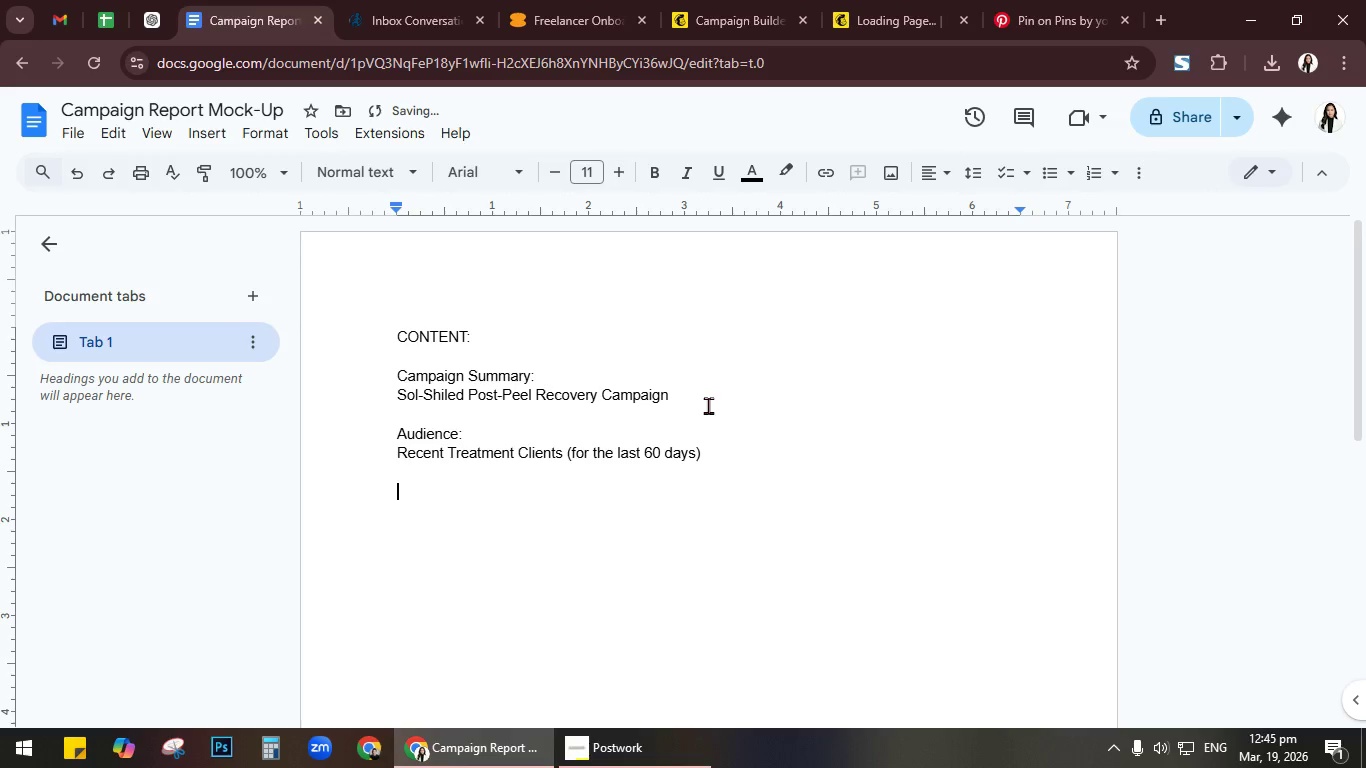 
type(From NAme)
key(Backspace)
key(Backspace)
key(Backspace)
type(ame:)
 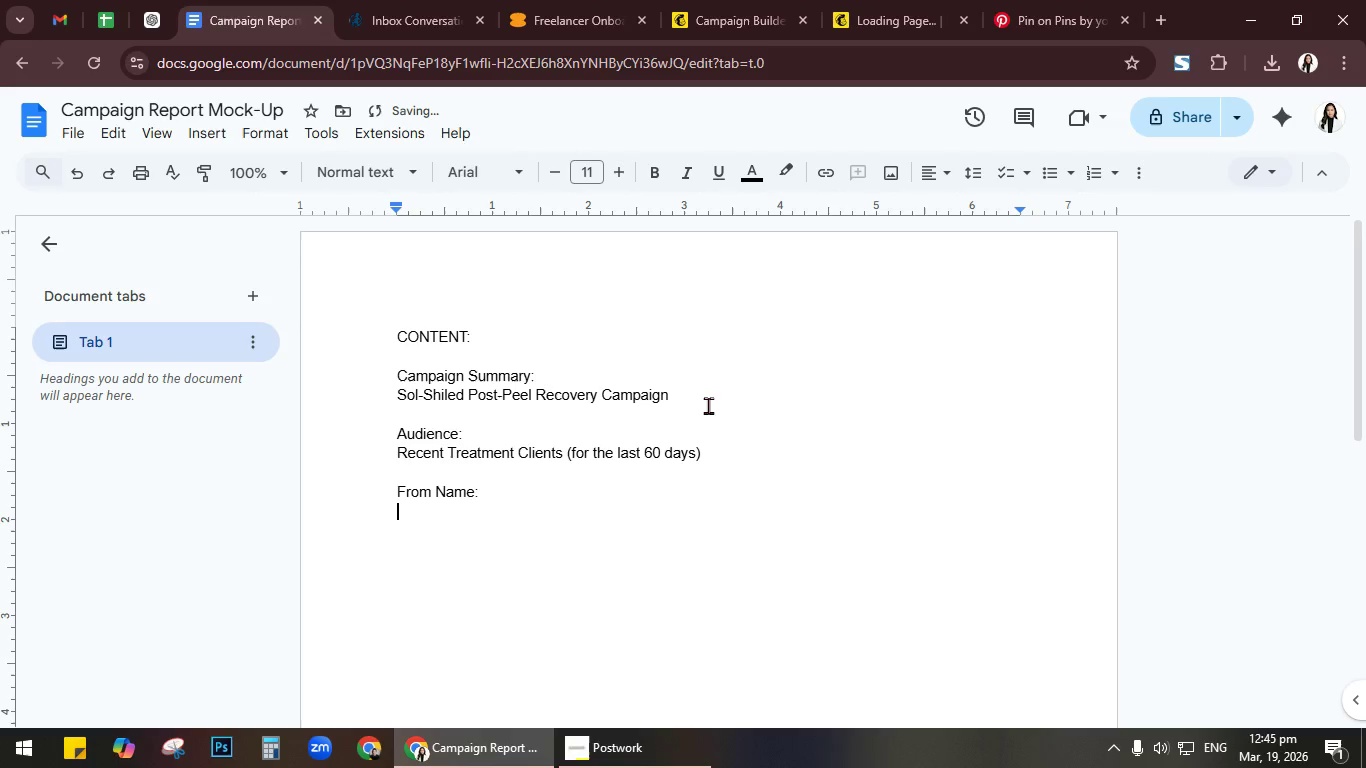 
key(Shift+Enter)
 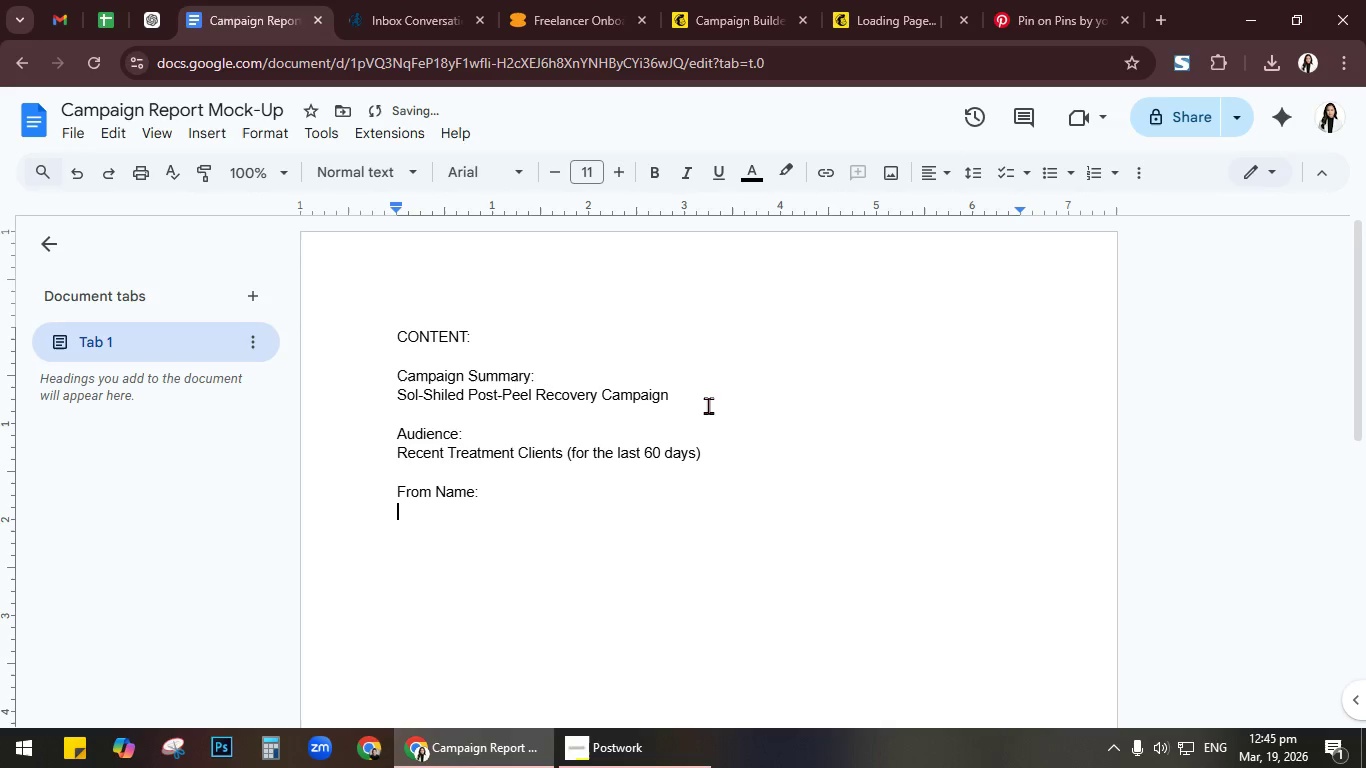 
type(Velvet a)
key(Backspace)
type(& Moss Botanical MedSpa)
 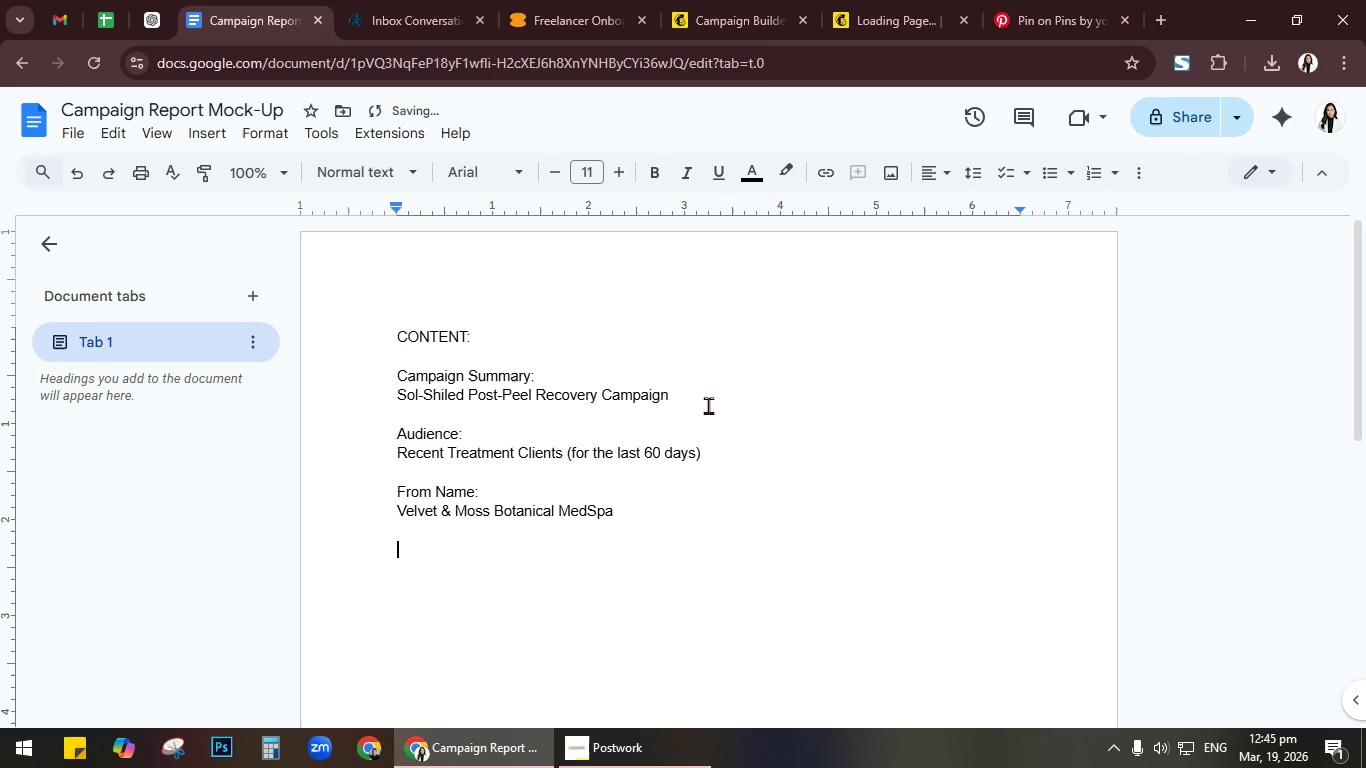 
 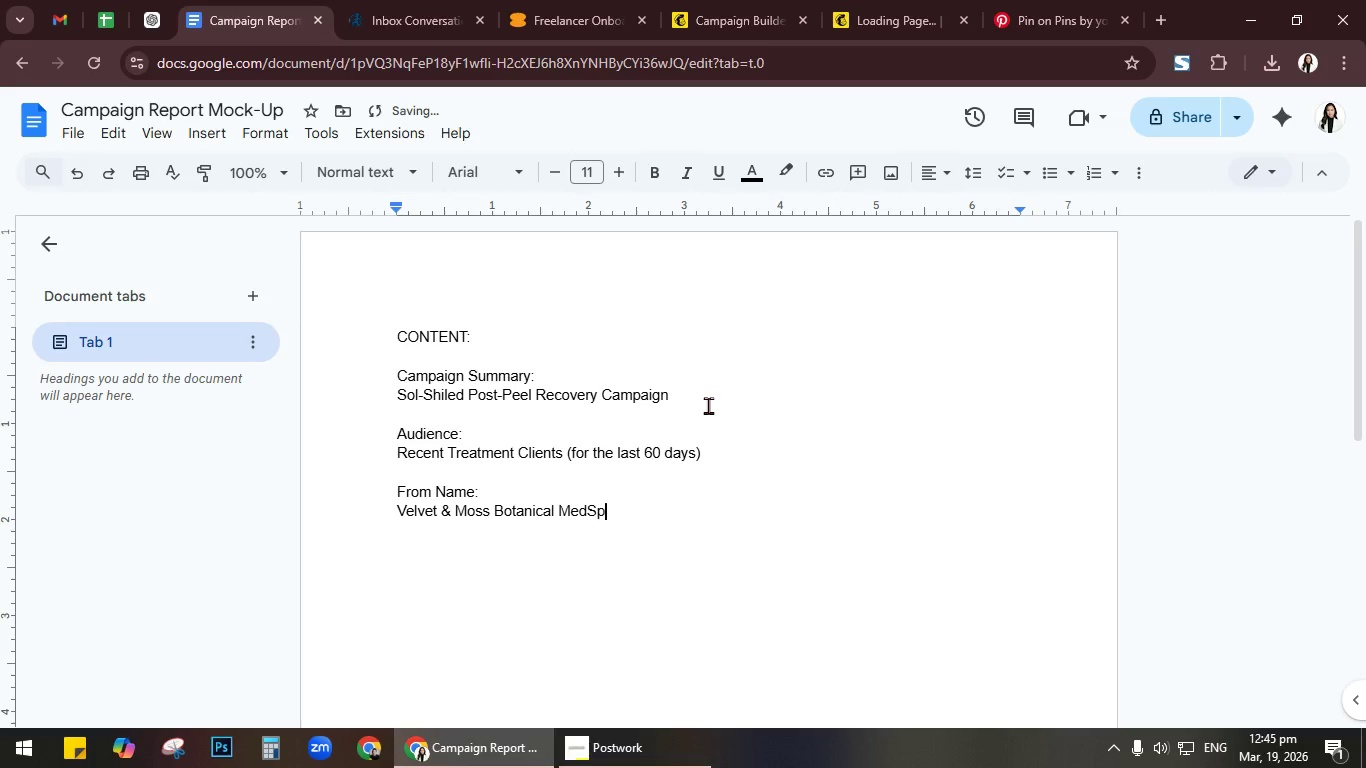 
key(Enter)
 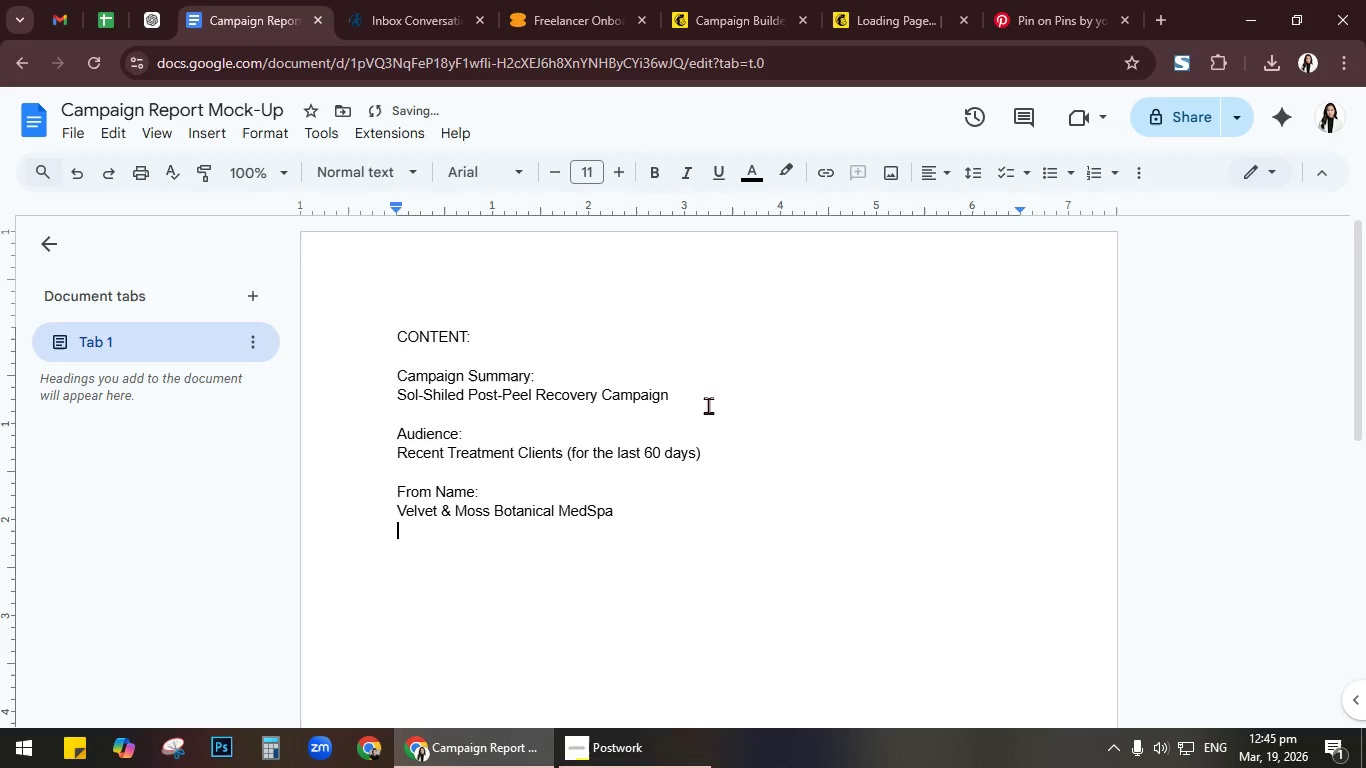 
key(Enter)
 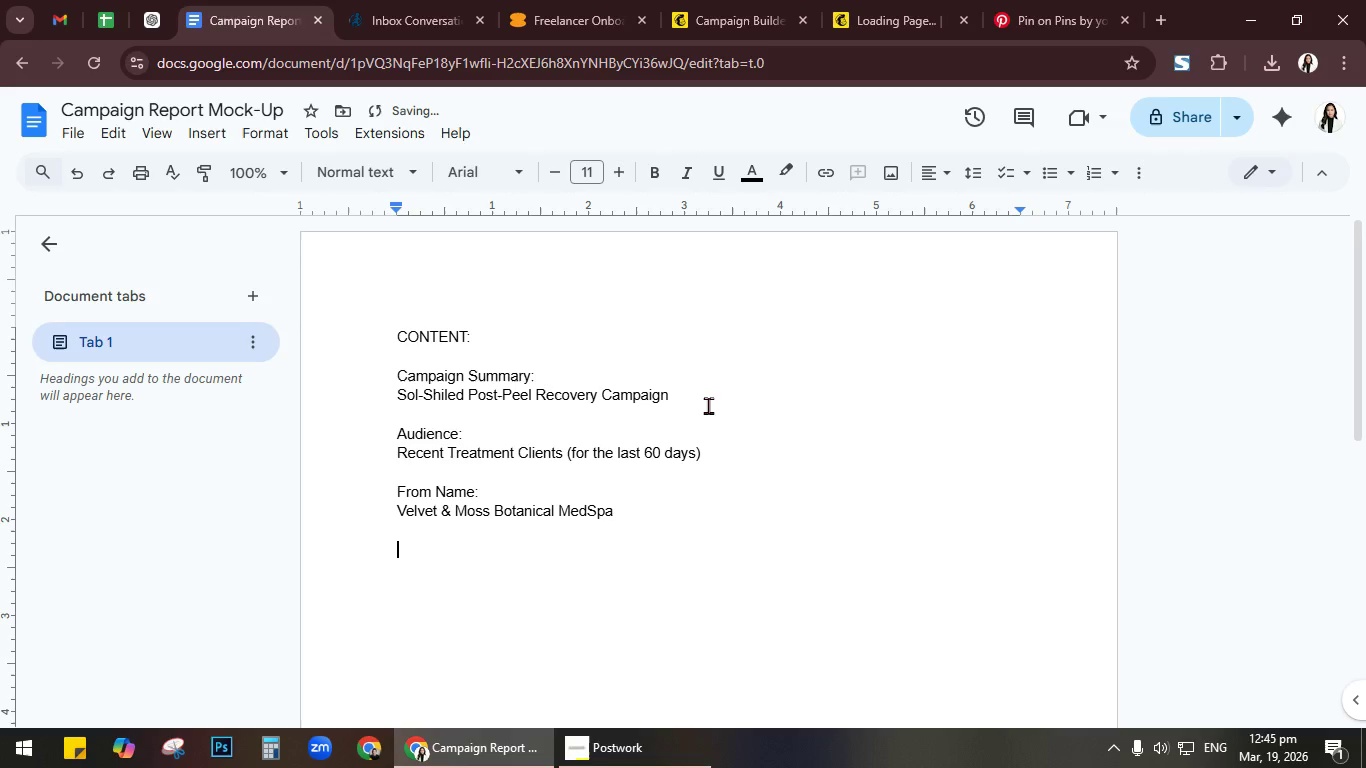 
type(From Email:)
 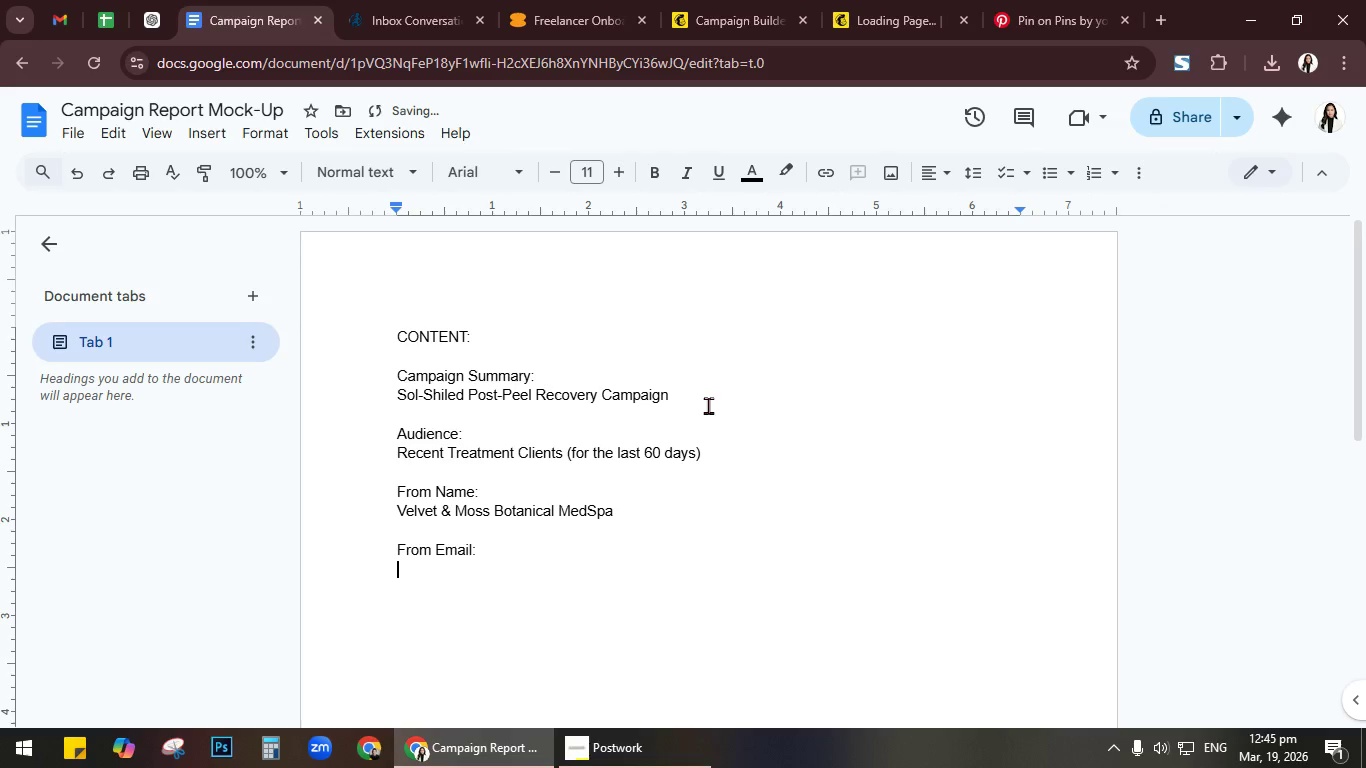 
 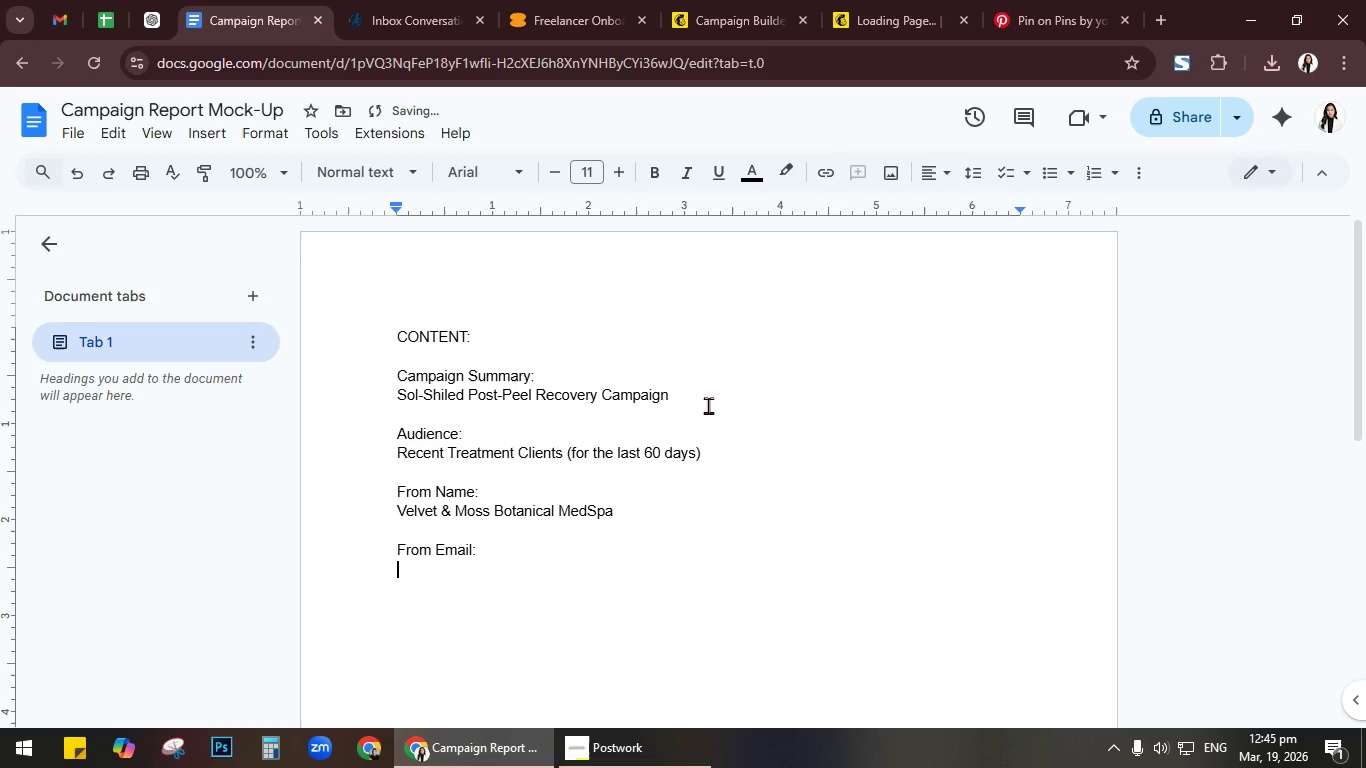 
key(Enter)
 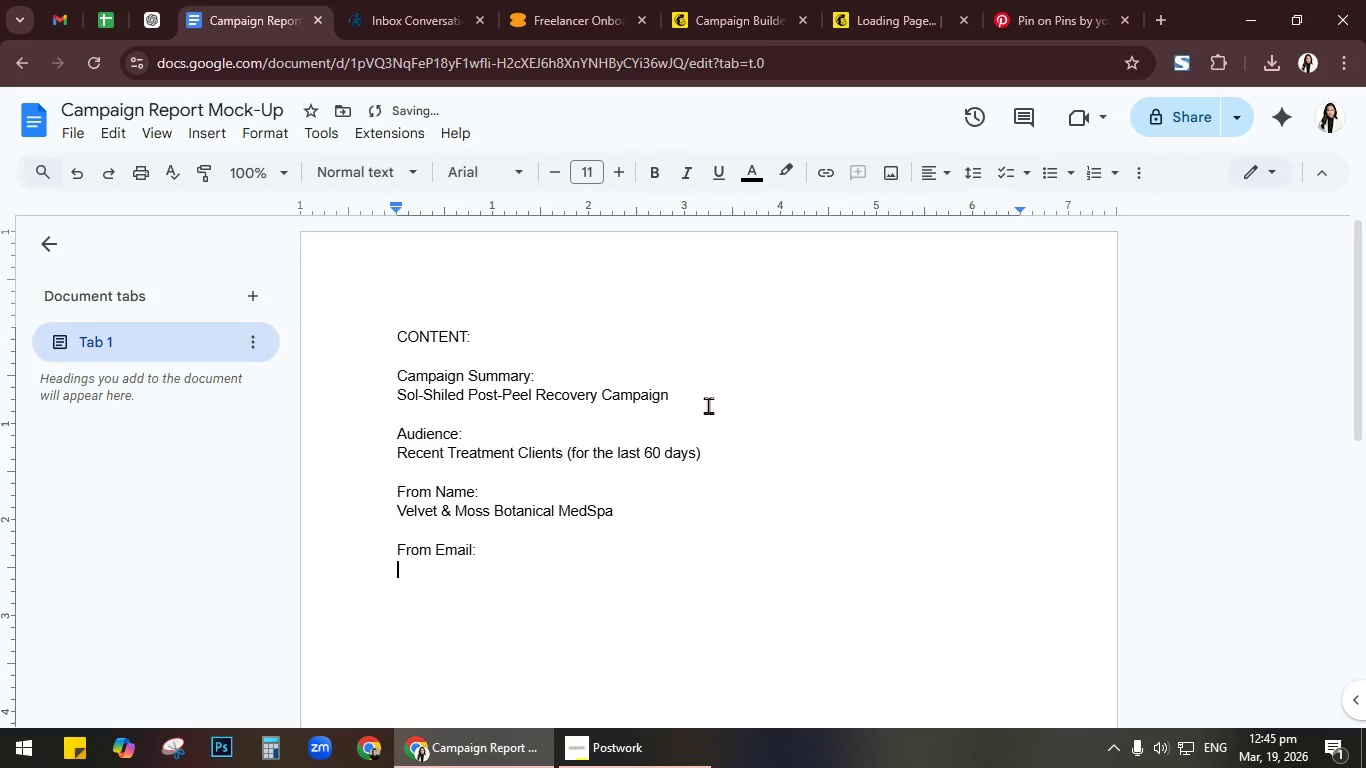 
type(care@velvey)
key(Backspace)
type(t )
key(Backspace)
type(moss)
 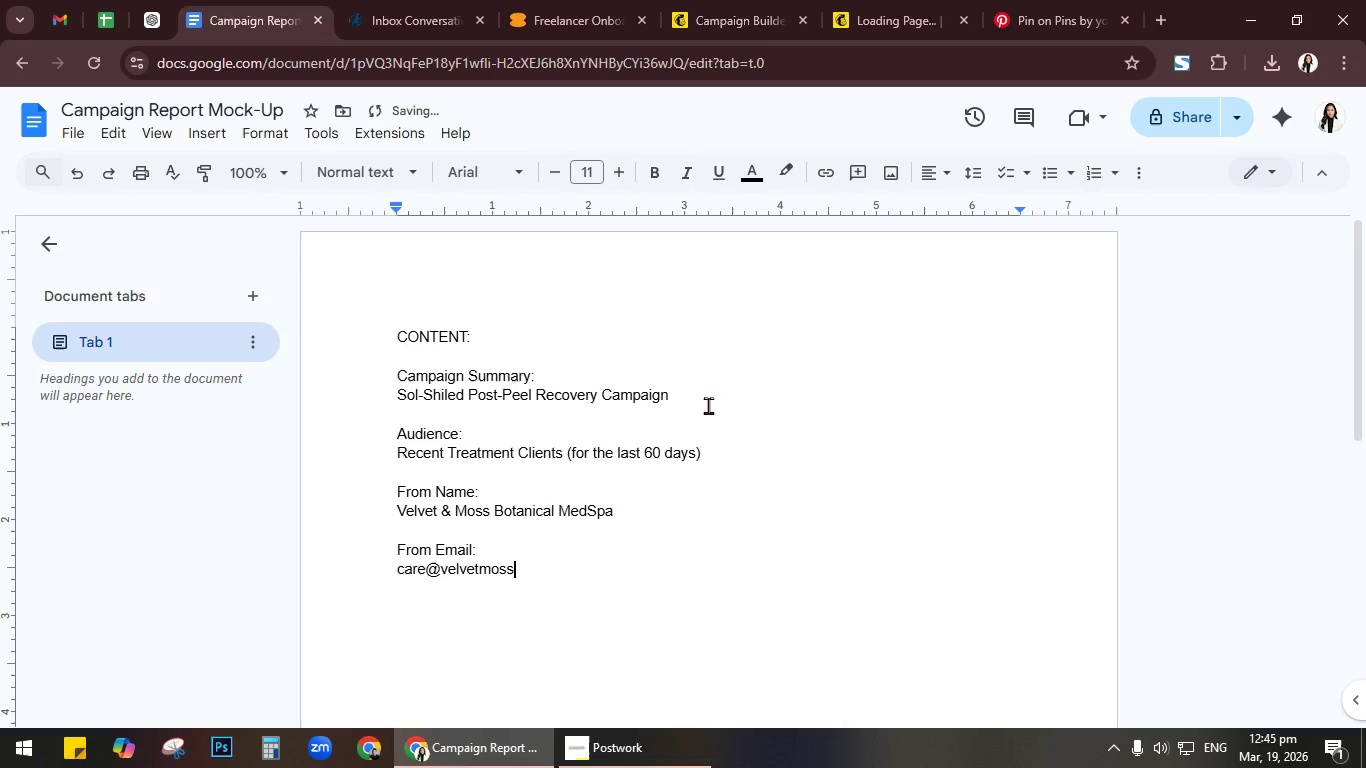 
key(Backspace)
key(Backspace)
key(Backspace)
key(Backspace)
type(and moss)
key(Backspace)
key(Backspace)
key(Backspace)
key(Backspace)
key(Backspace)
type(moss.com)
 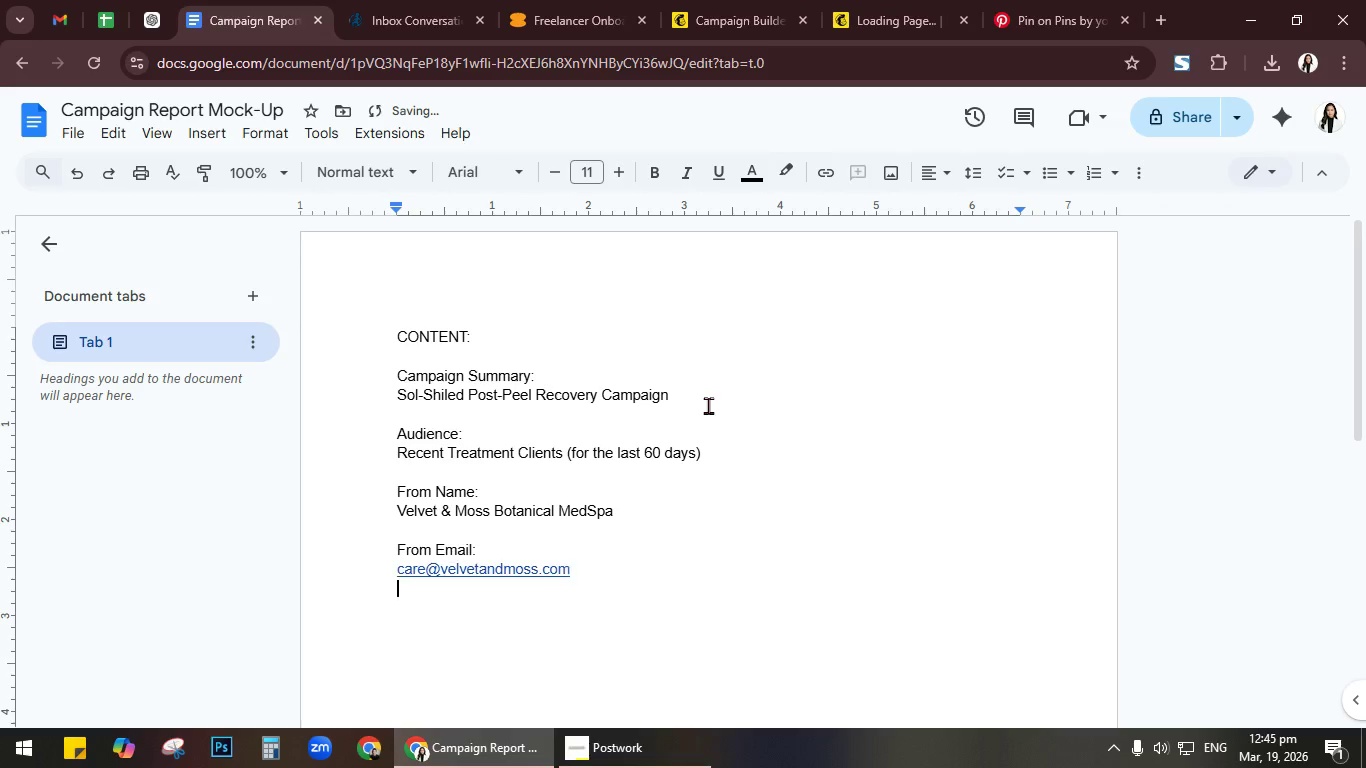 
key(Enter)
 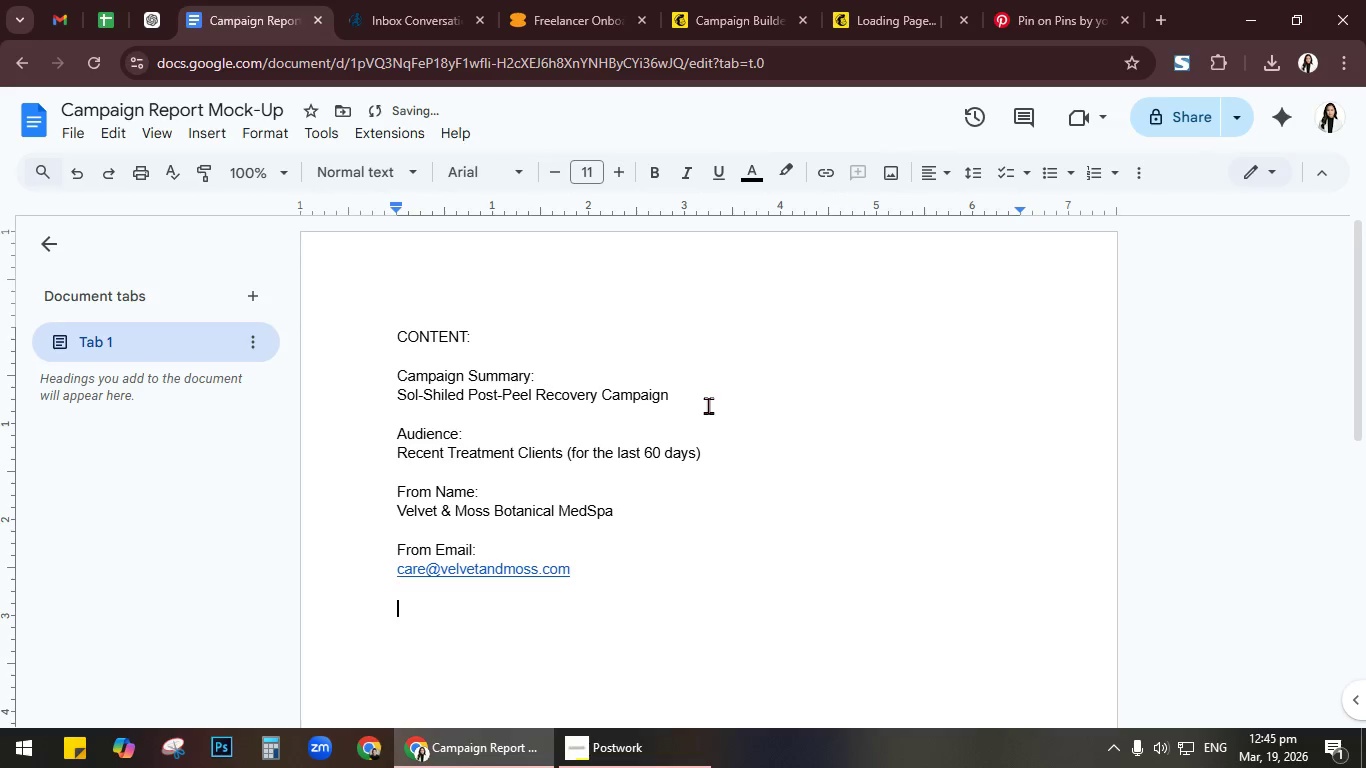 
key(Enter)
 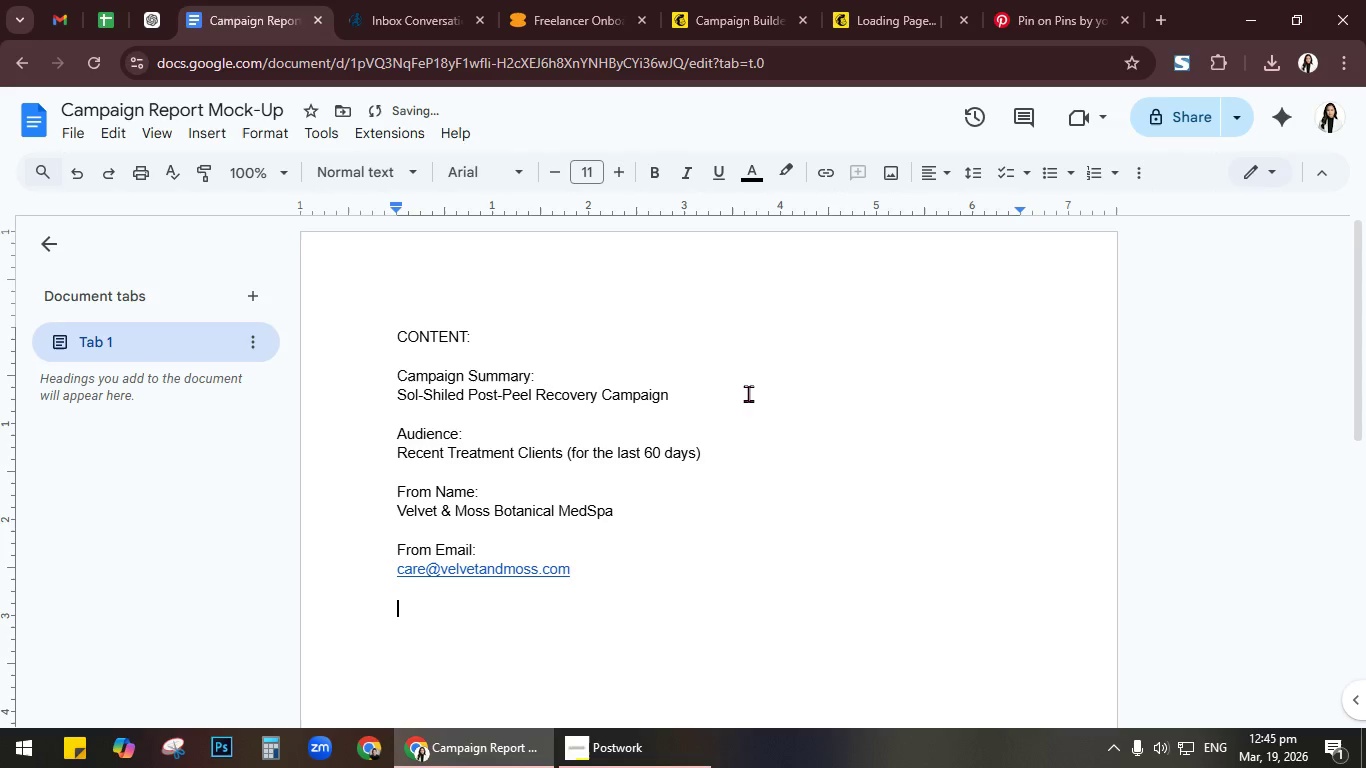 
scroll: coordinate [748, 393], scroll_direction: down, amount: 2.0
 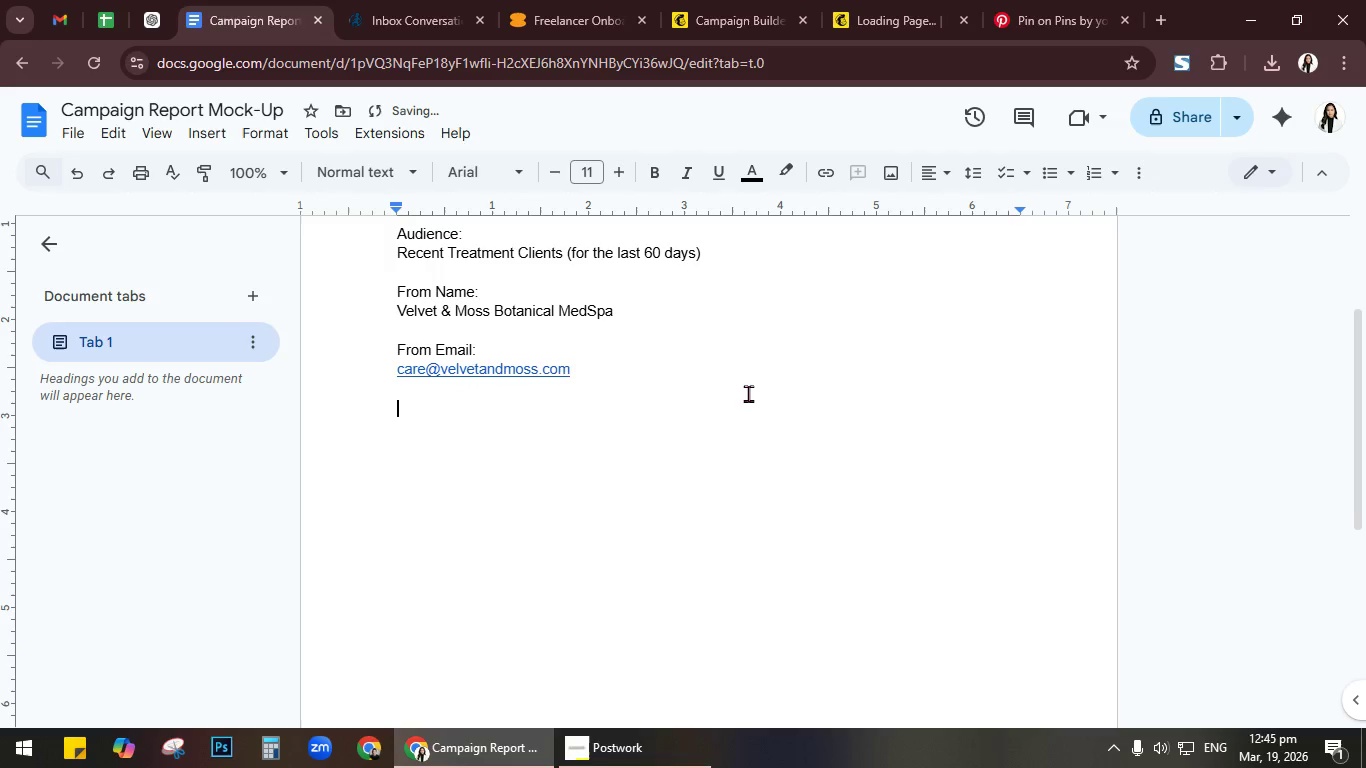 
hold_key(key=ContextMenu, duration=0.33)
 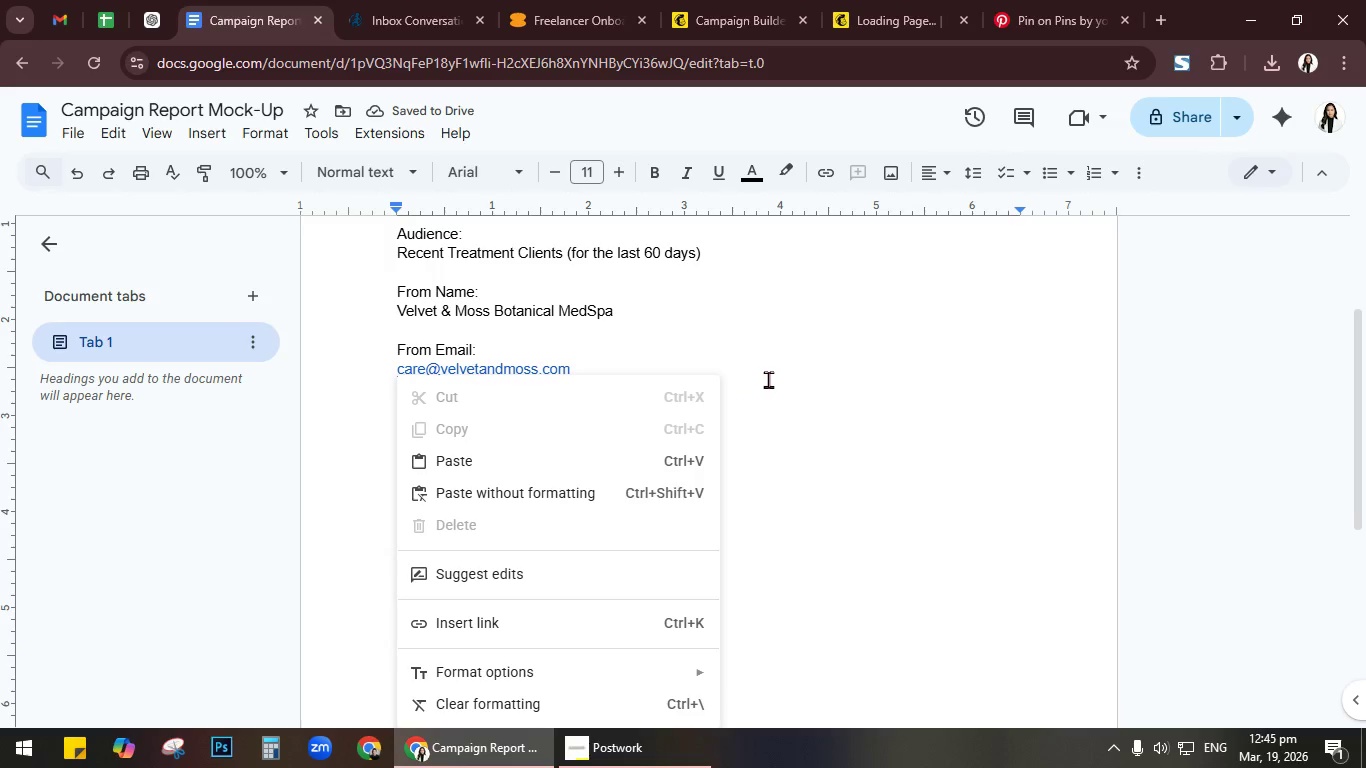 
left_click([768, 379])
 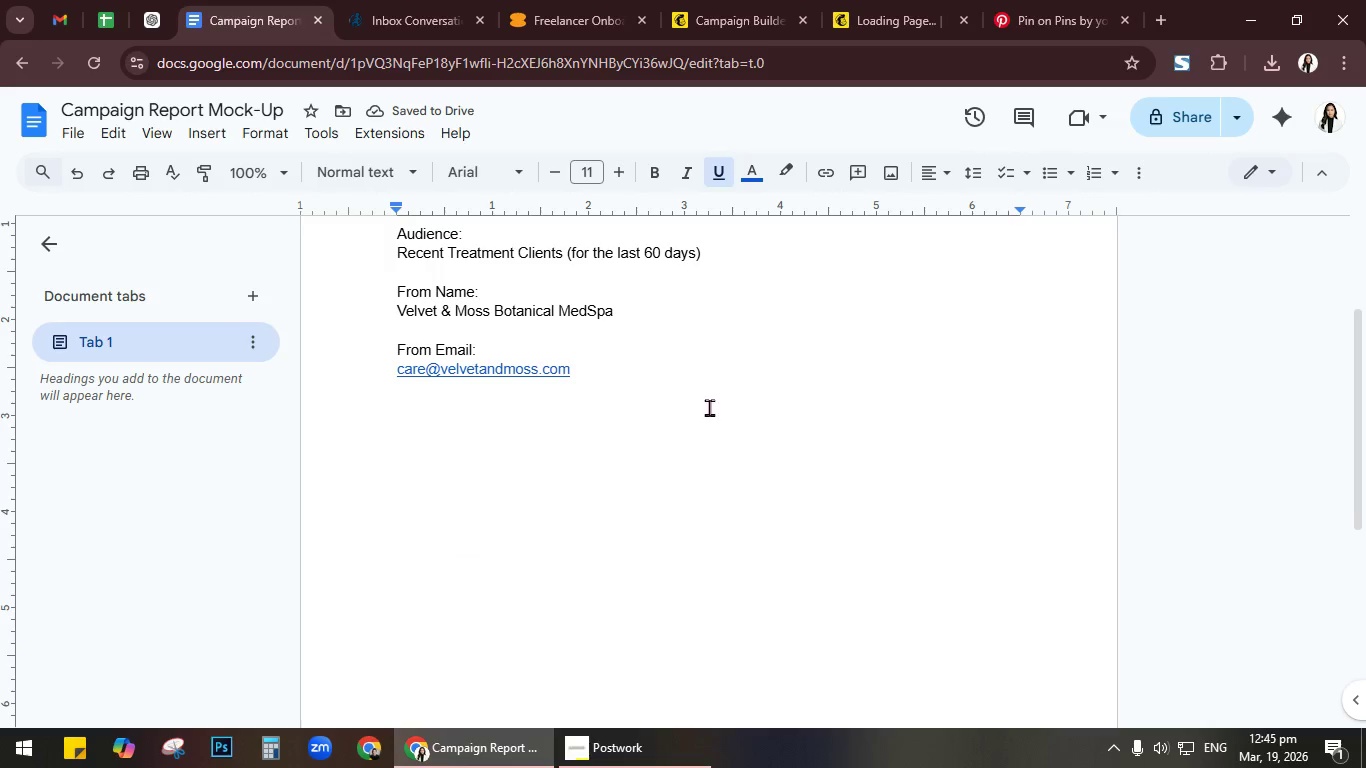 
left_click([694, 415])
 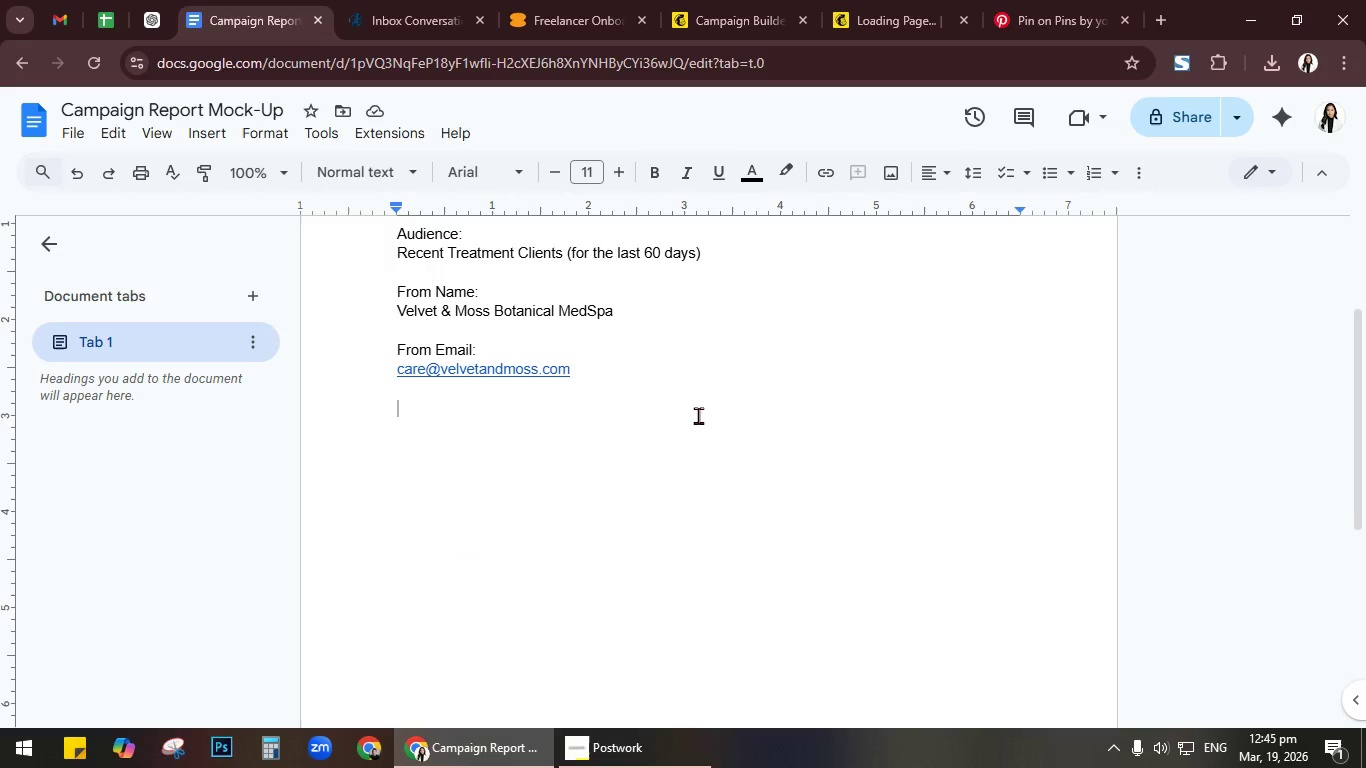 
type(Sug)
key(Backspace)
type(bject Line:)
 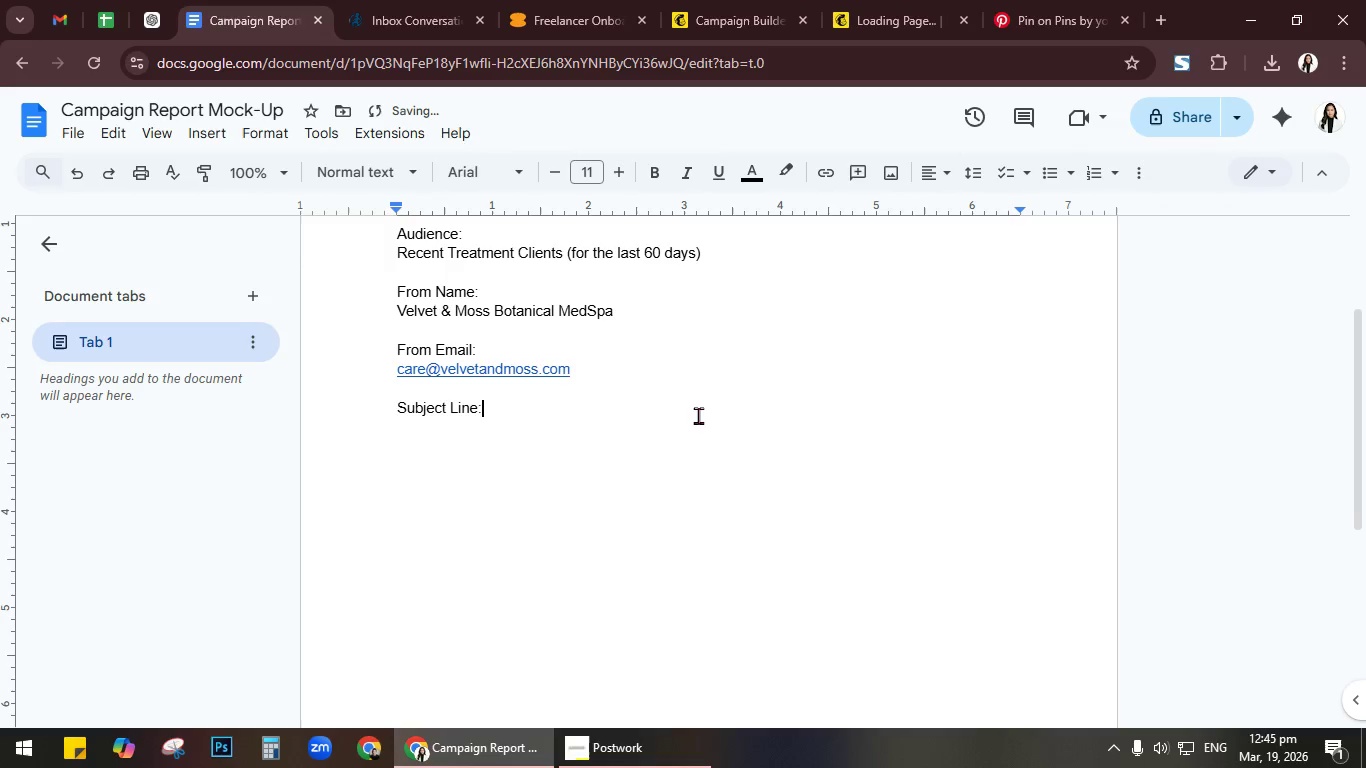 
key(Enter)
 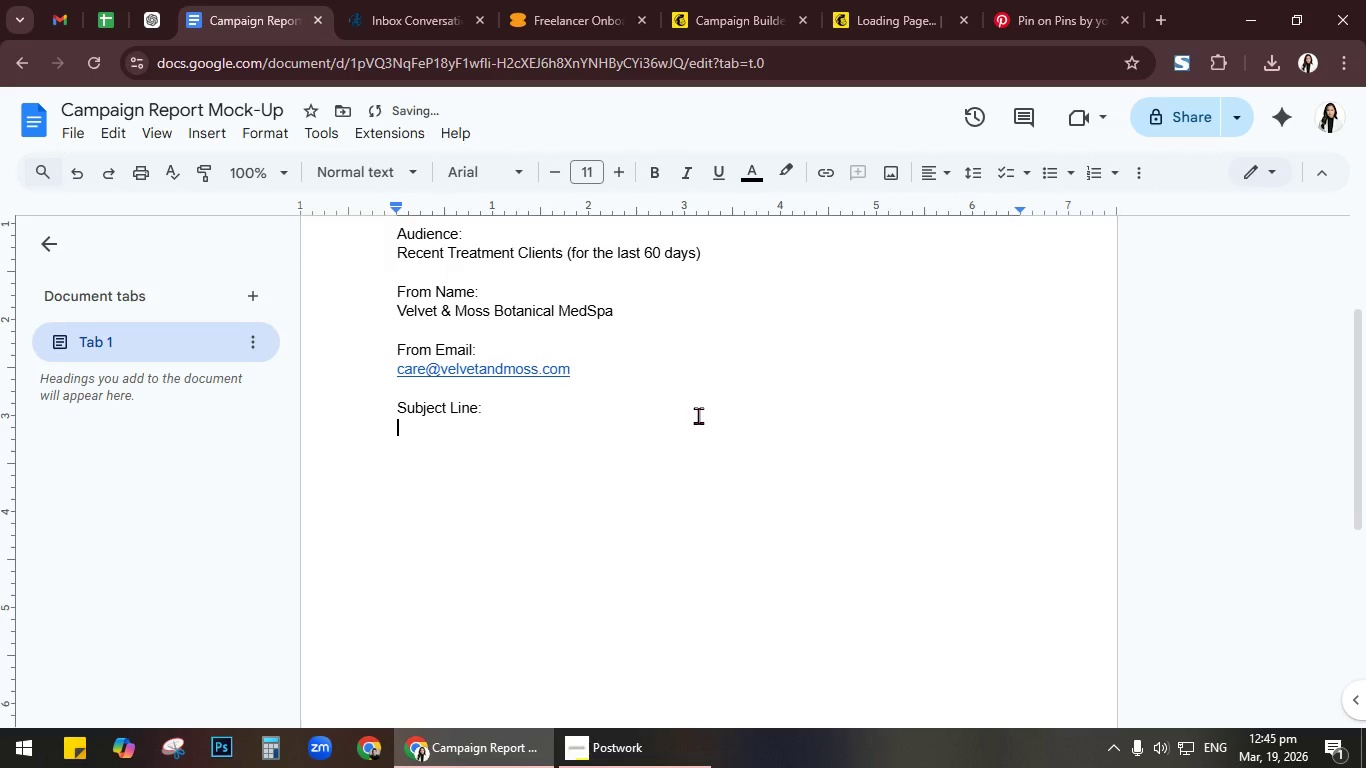 
type(Protc)
key(Backspace)
type(ect ypu)
key(Backspace)
key(Backspace)
type(our post Peel)
key(Backspace)
key(Backspace)
key(Backspace)
key(Backspace)
key(Backspace)
key(Backspace)
key(Backspace)
key(Backspace)
key(Backspace)
type(Post-Peel )
key(Backspace)
type(- )
key(Backspace)
type(Glow)
 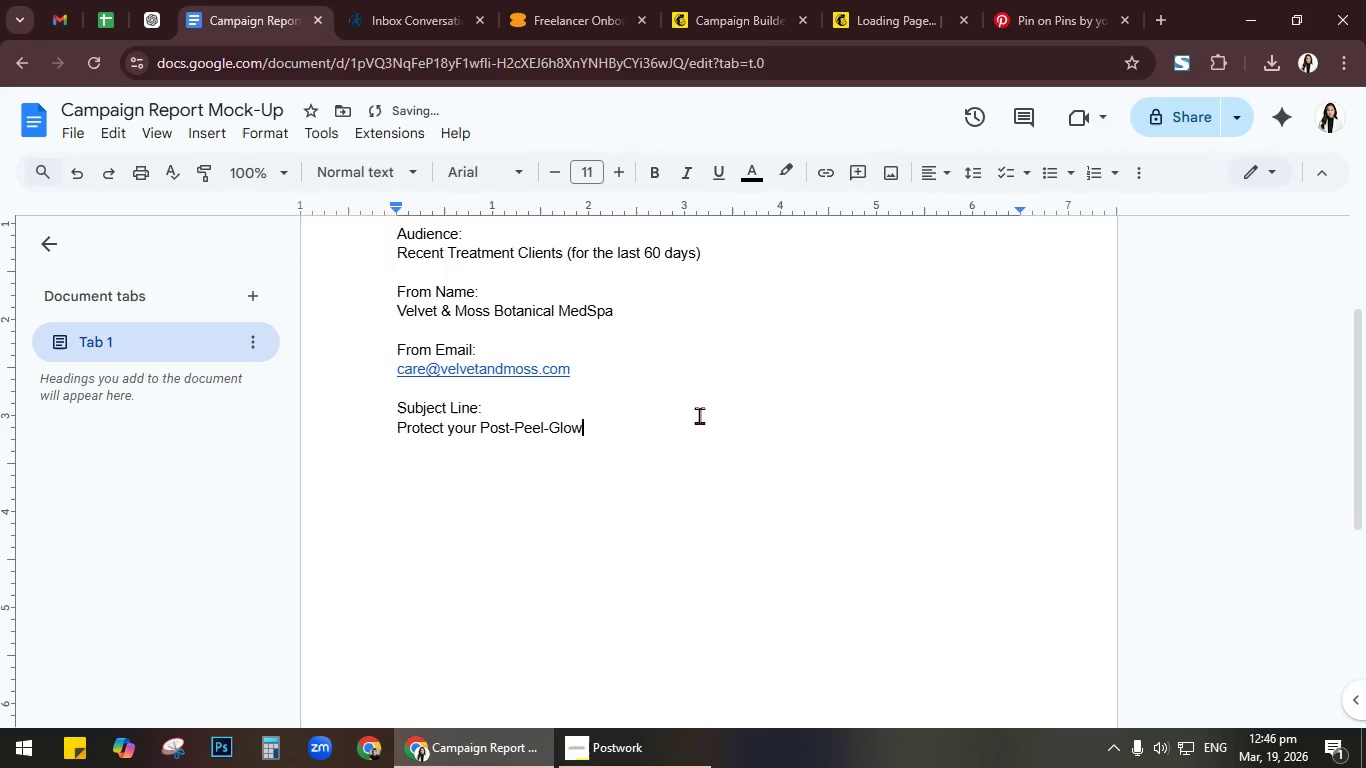 
key(Enter)
 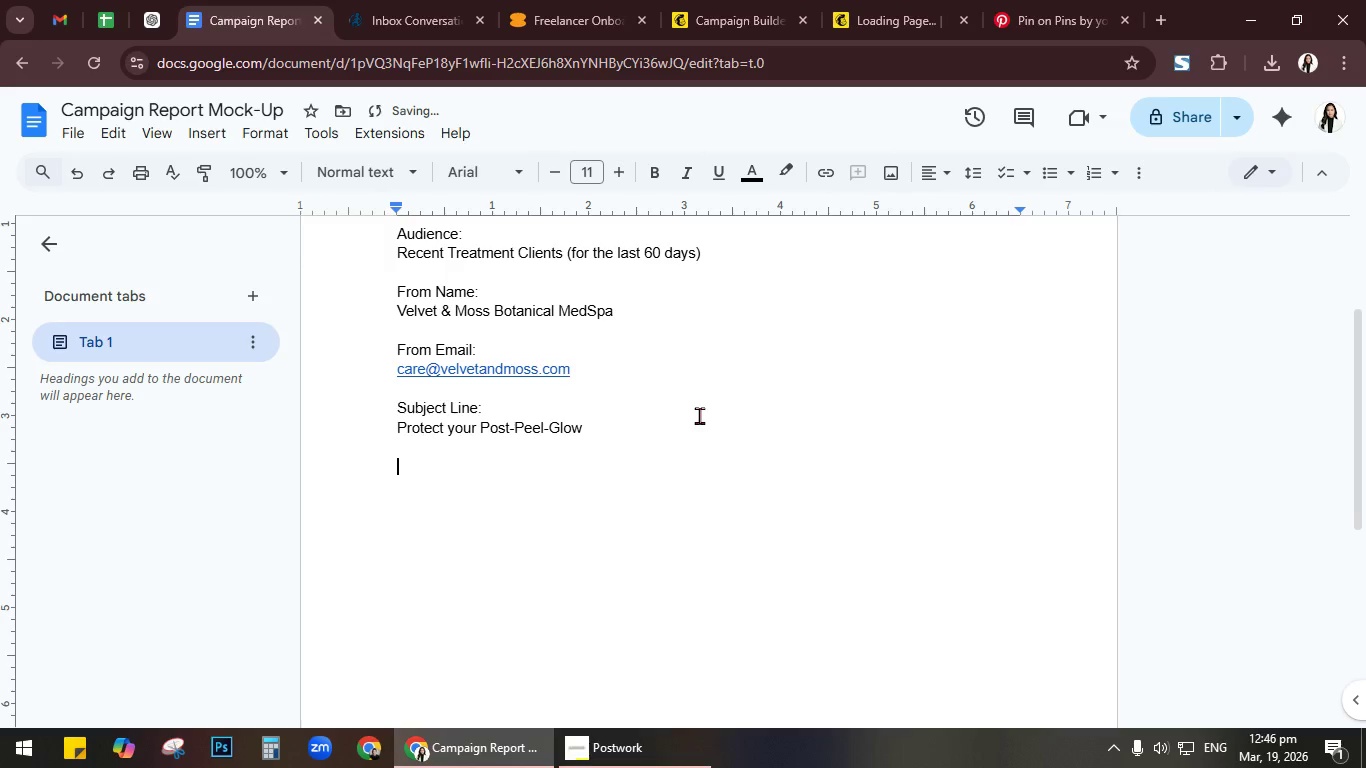 
key(Enter)
 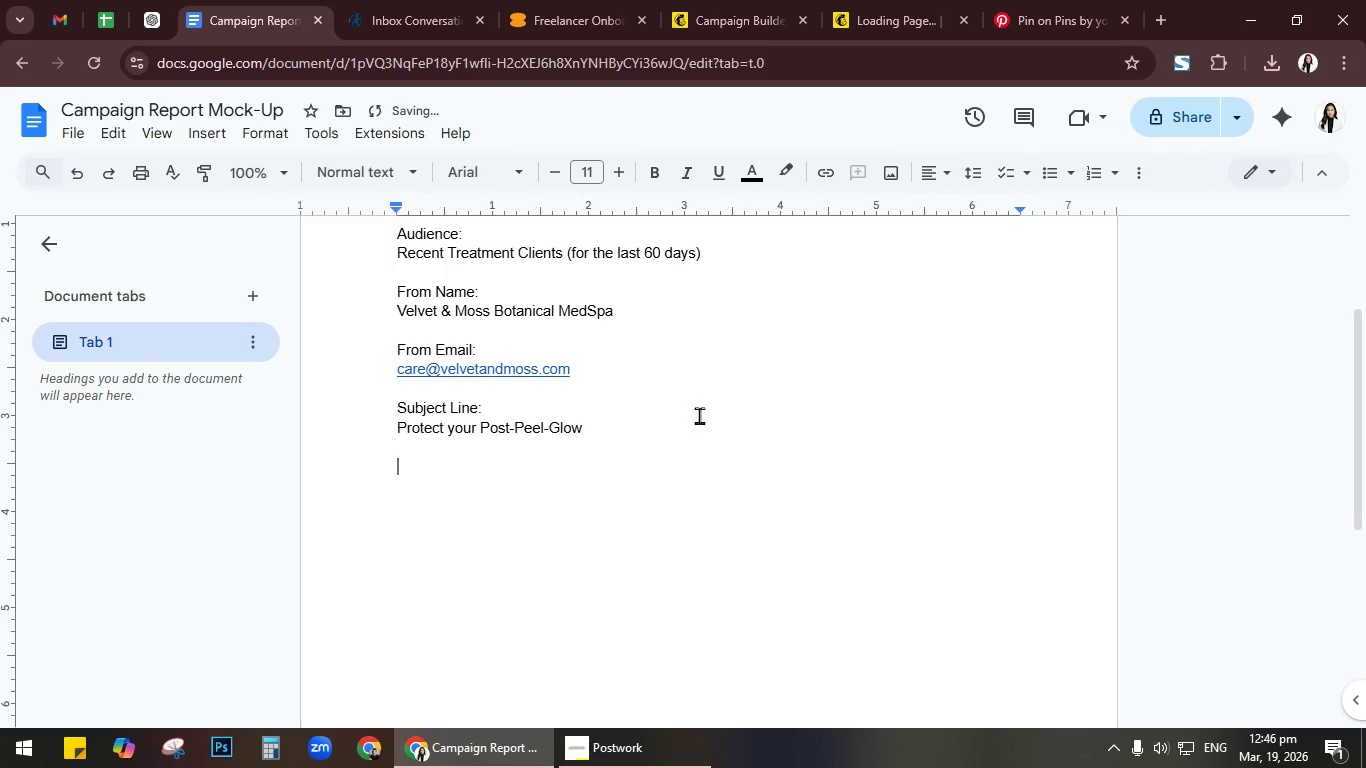 
type(Traci)
key(Backspace)
type(kig)
key(Backspace)
type(ng Settings)
 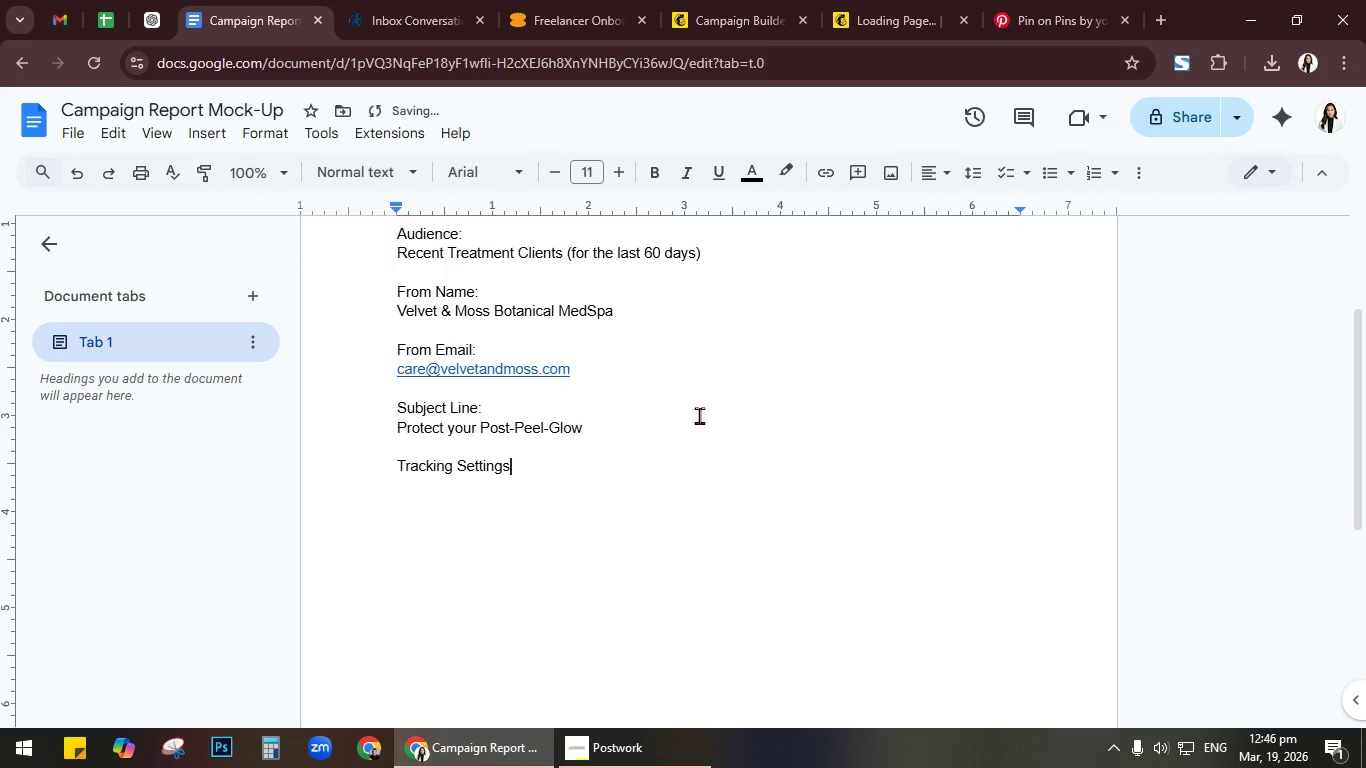 
key(Enter)
 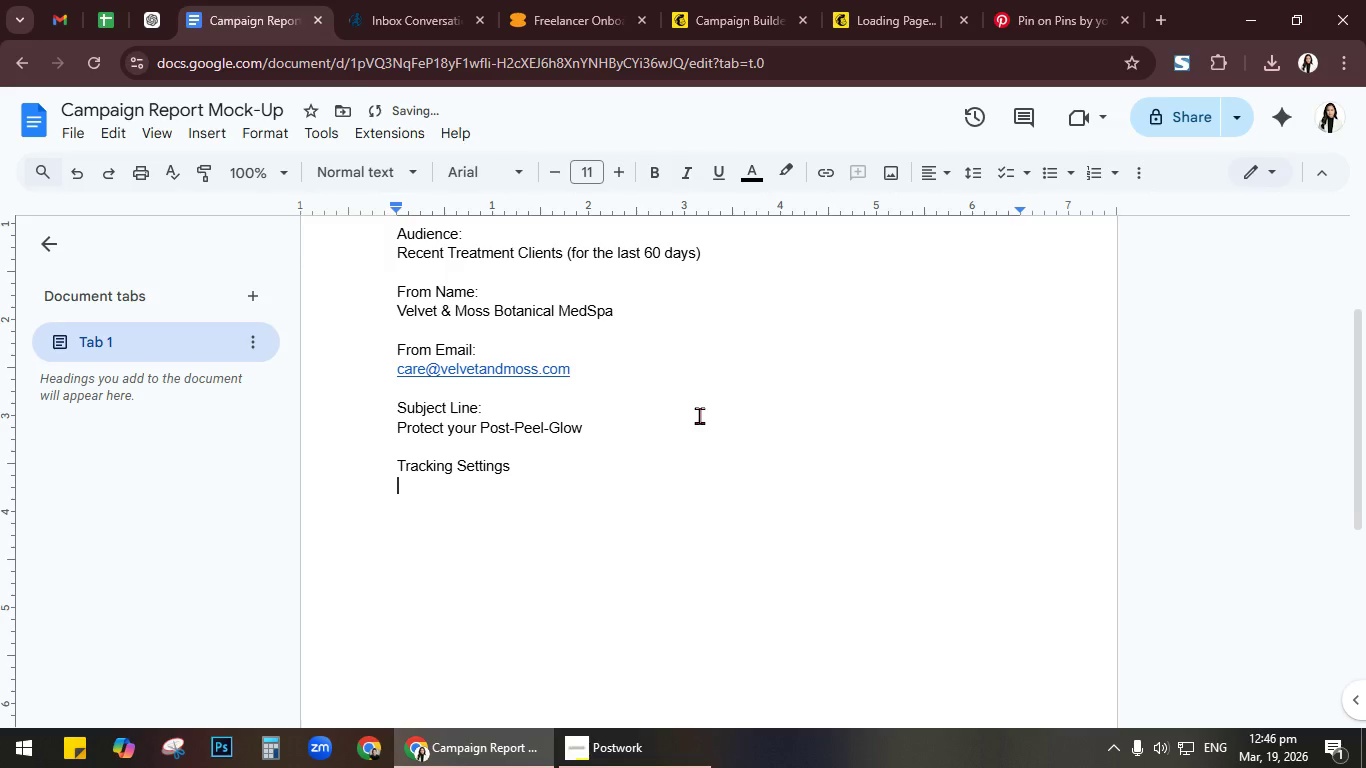 
type(Open)
key(Backspace)
key(Backspace)
key(Backspace)
key(Backspace)
 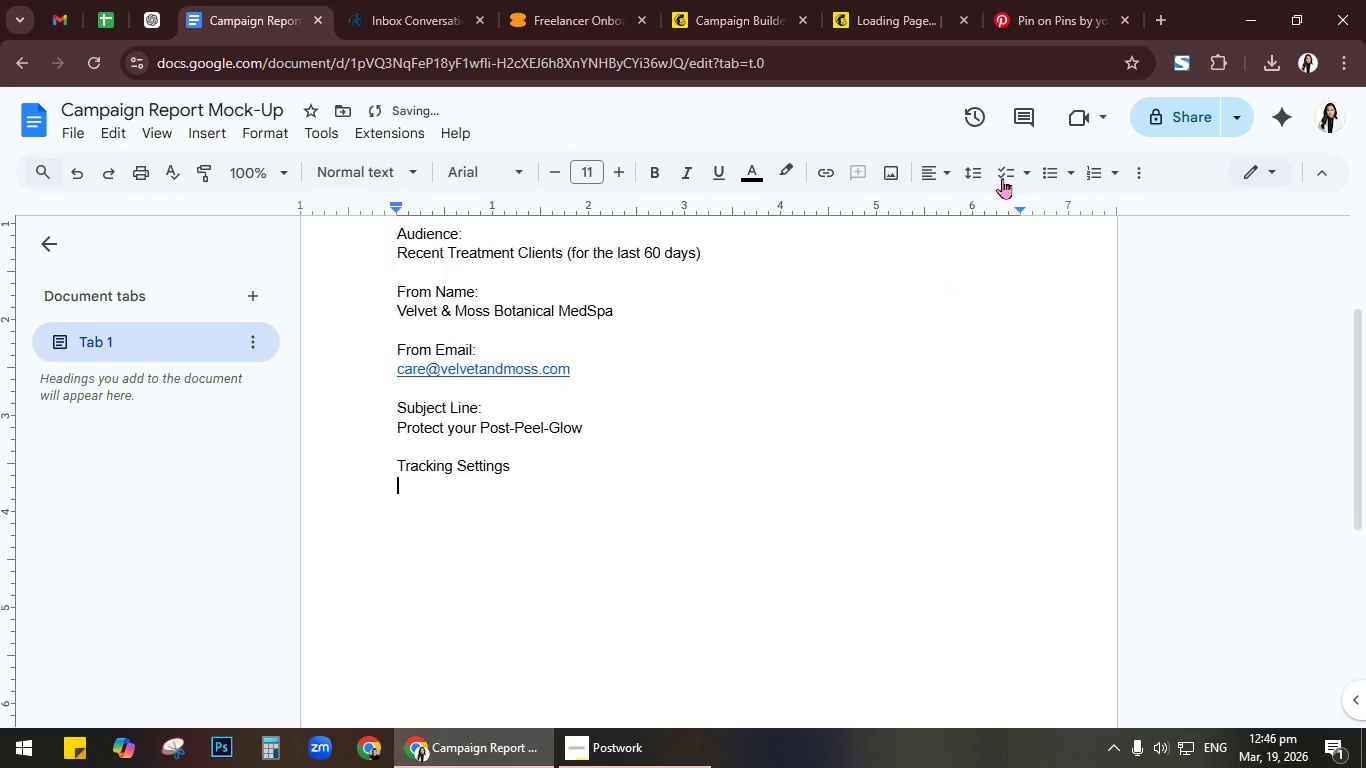 
double_click([1007, 172])
 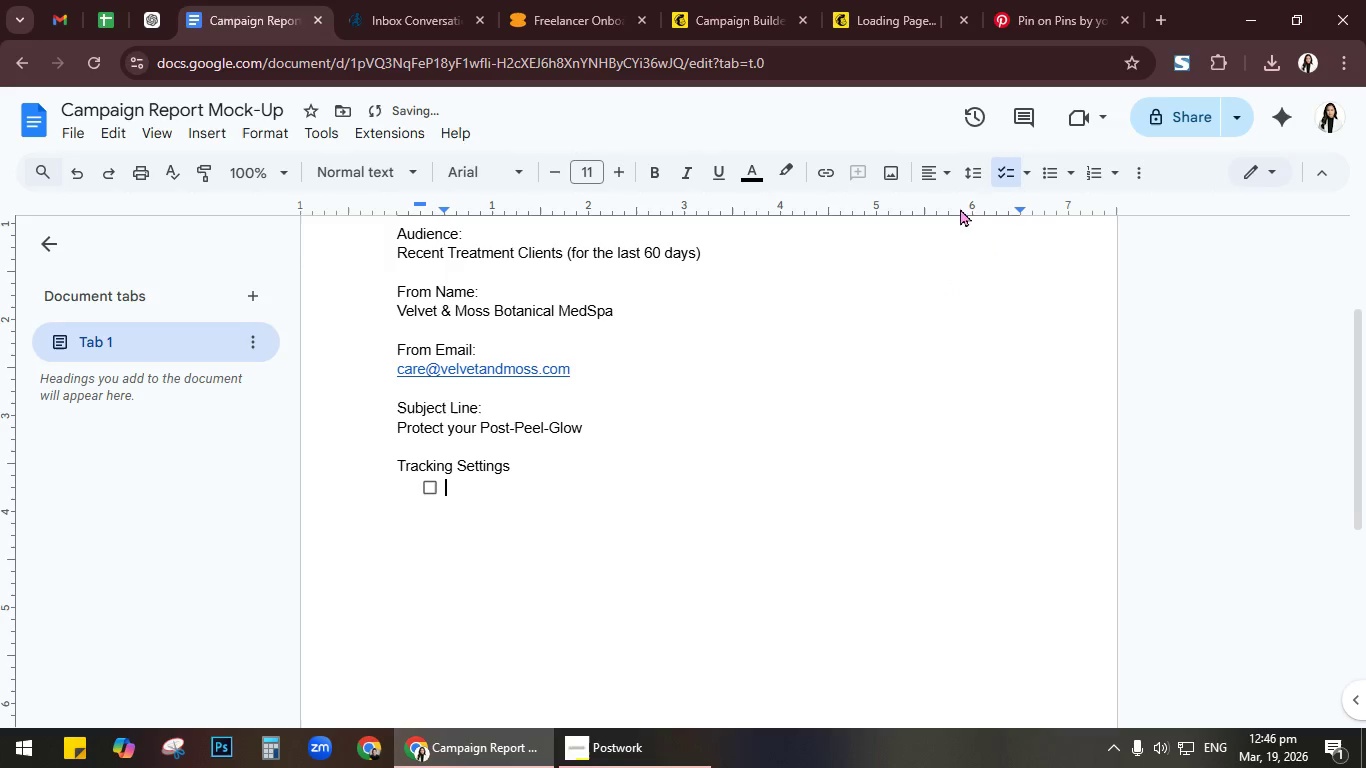 
left_click([1000, 171])
 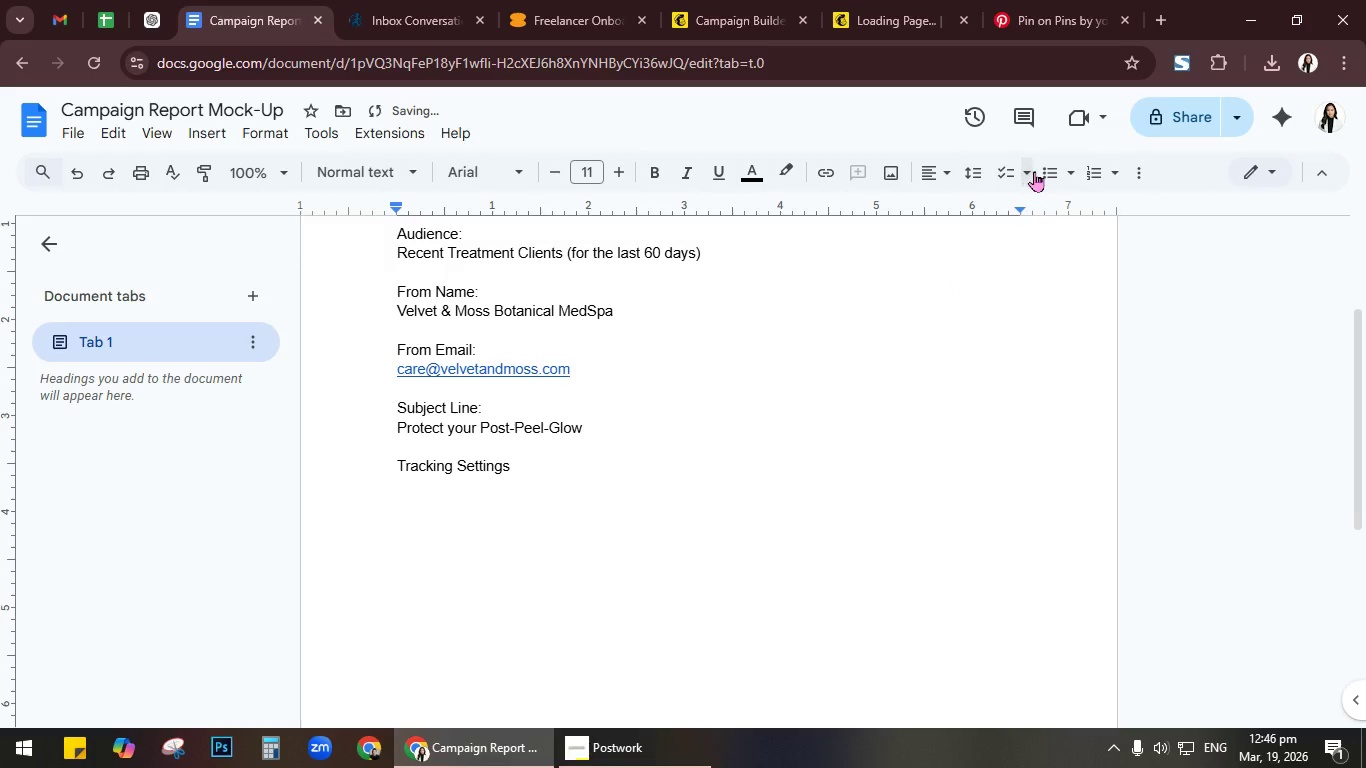 
left_click([1031, 172])
 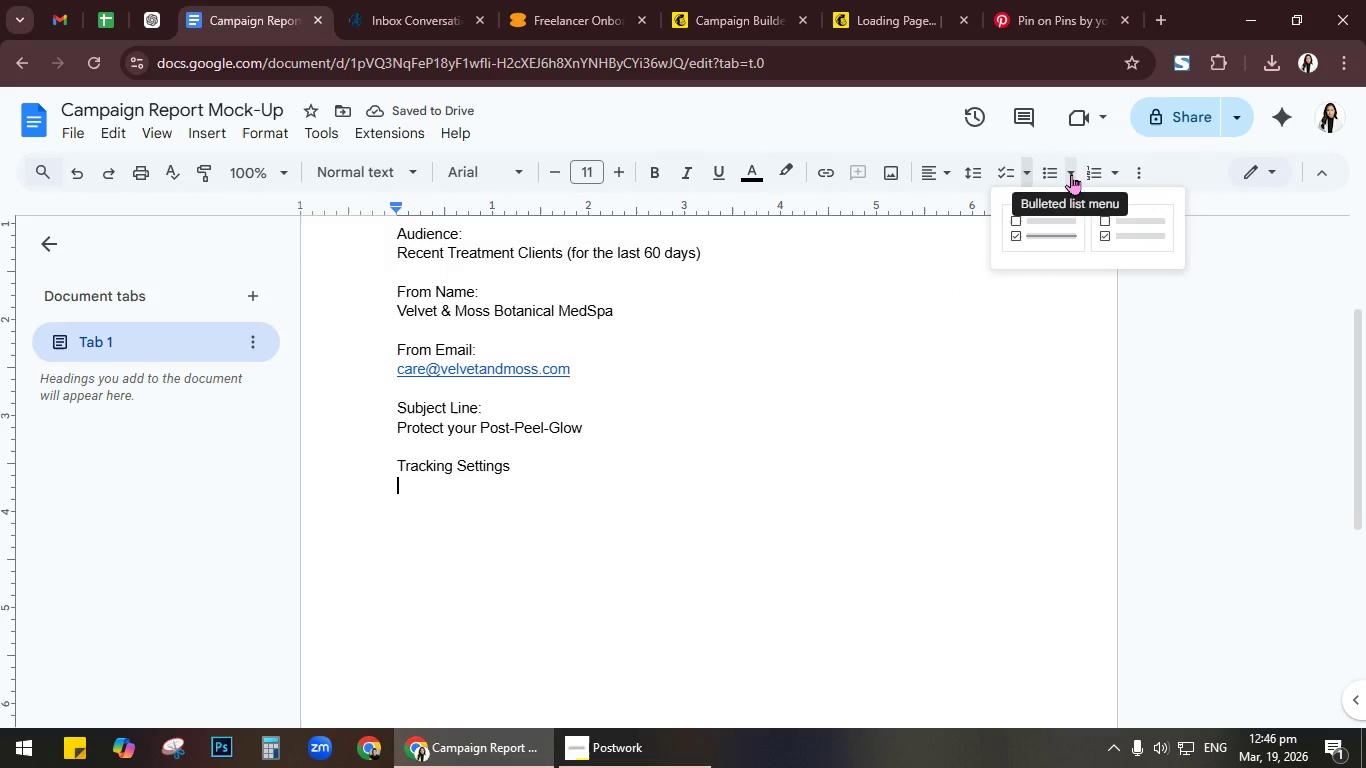 
left_click([491, 508])
 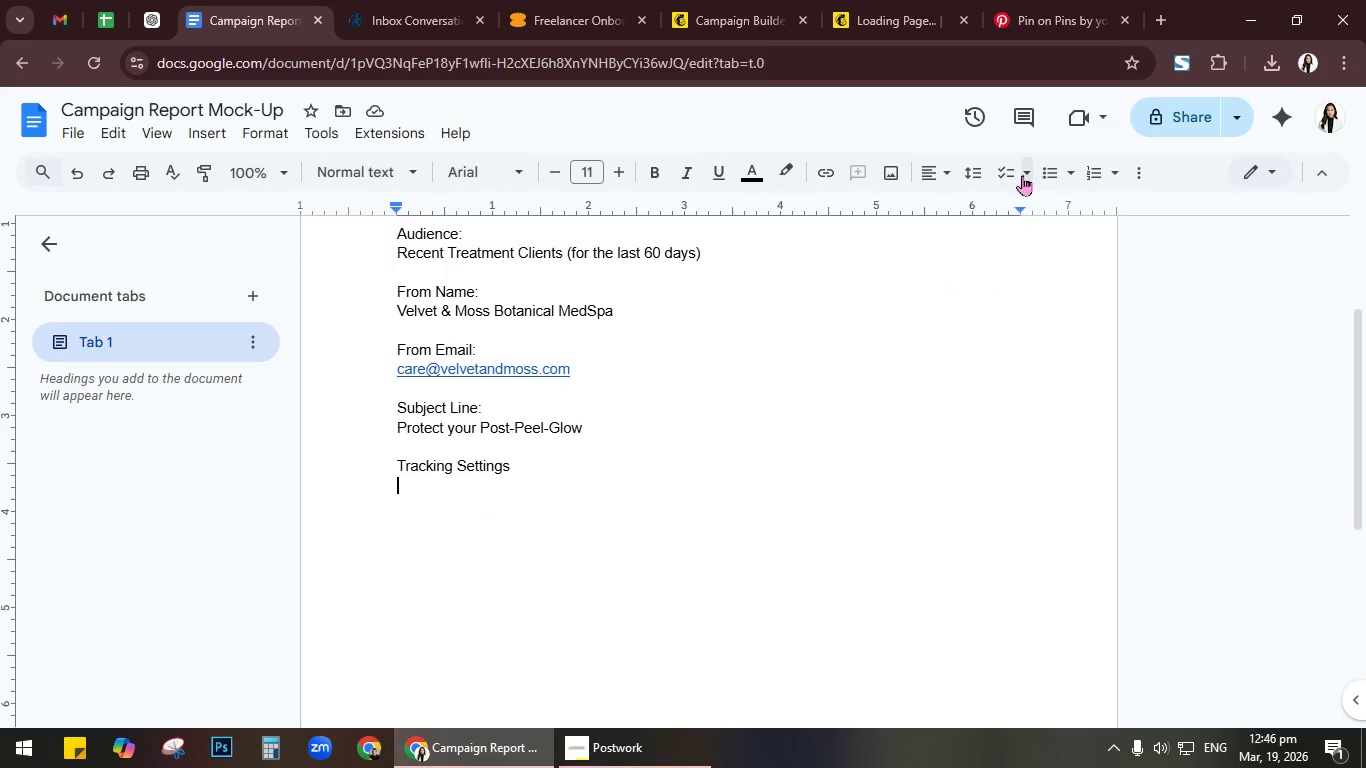 
left_click([1051, 173])
 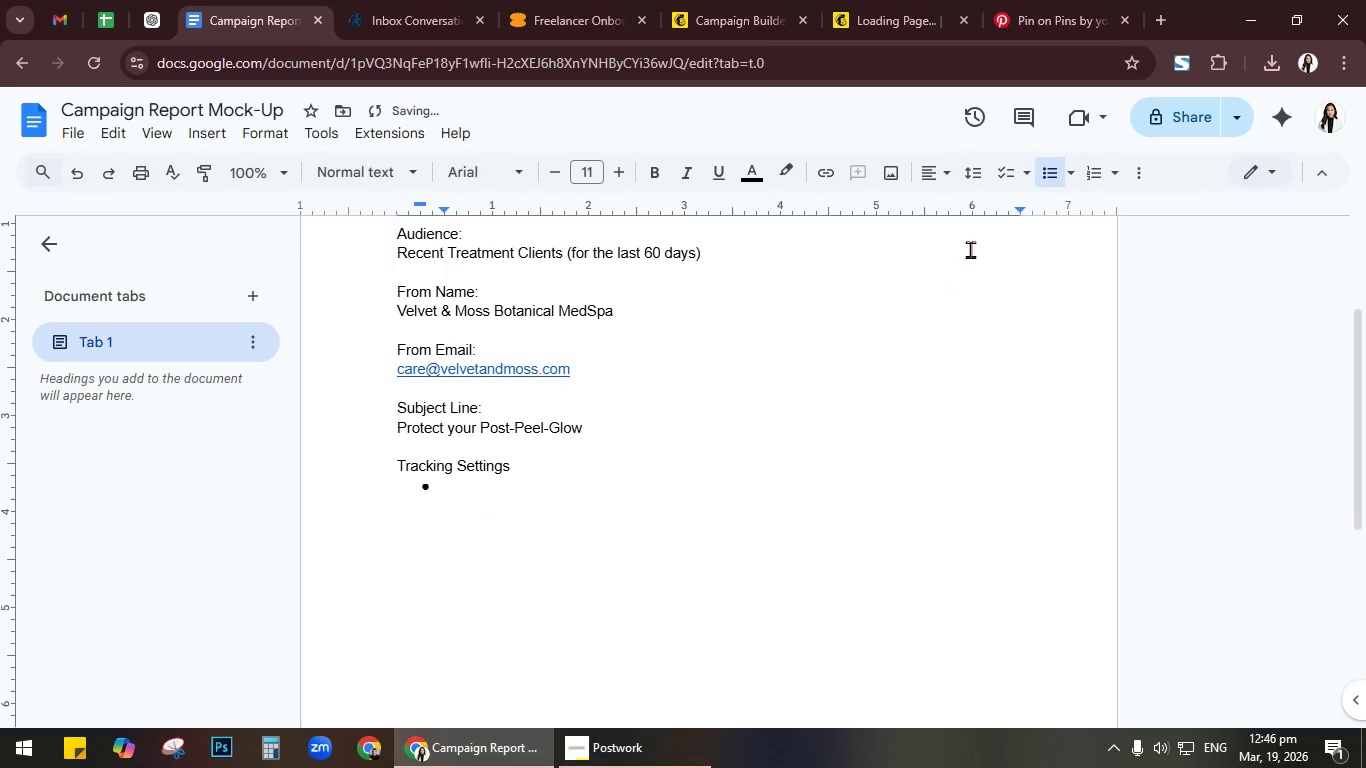 
type(Open Tracking s)
key(Backspace)
type(Se)
 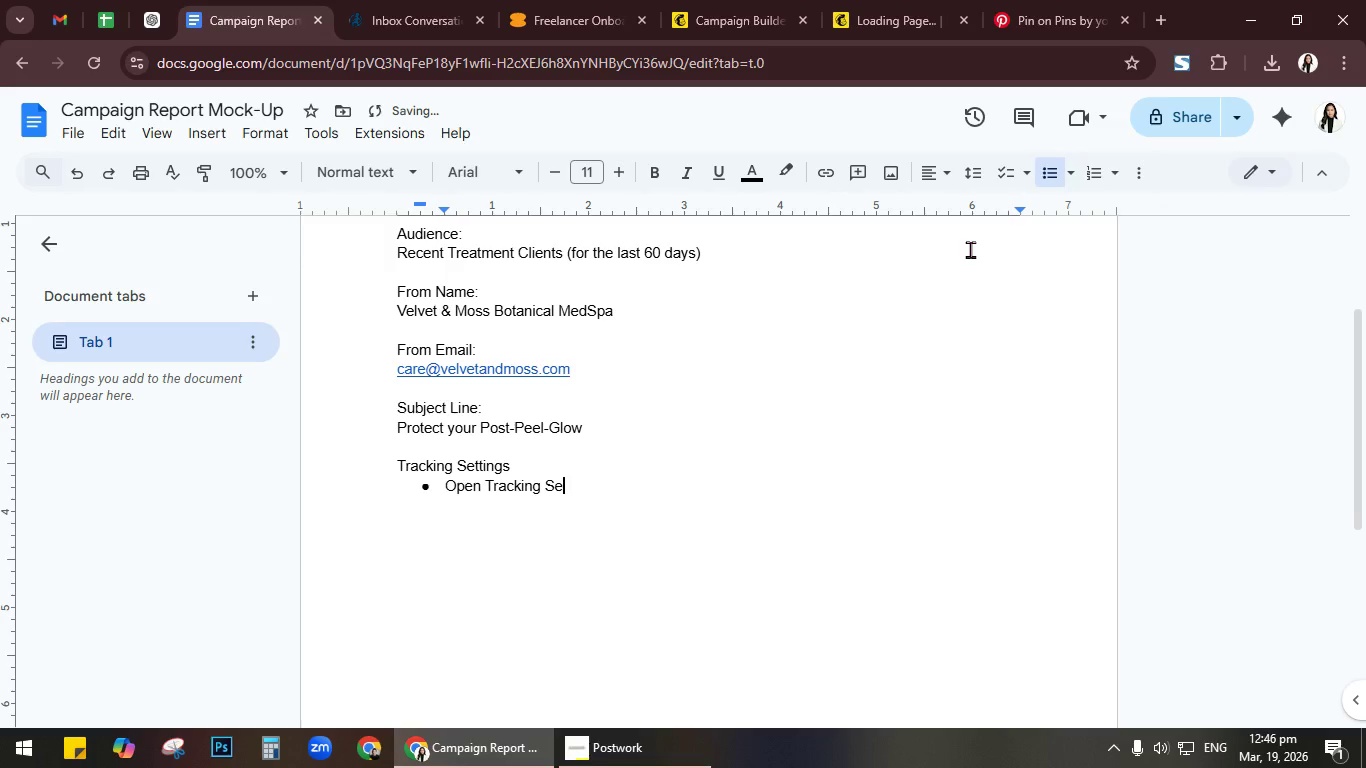 
key(Backspace)
key(Backspace)
key(Backspace)
type(: Enn)
key(Backspace)
type(abled)
 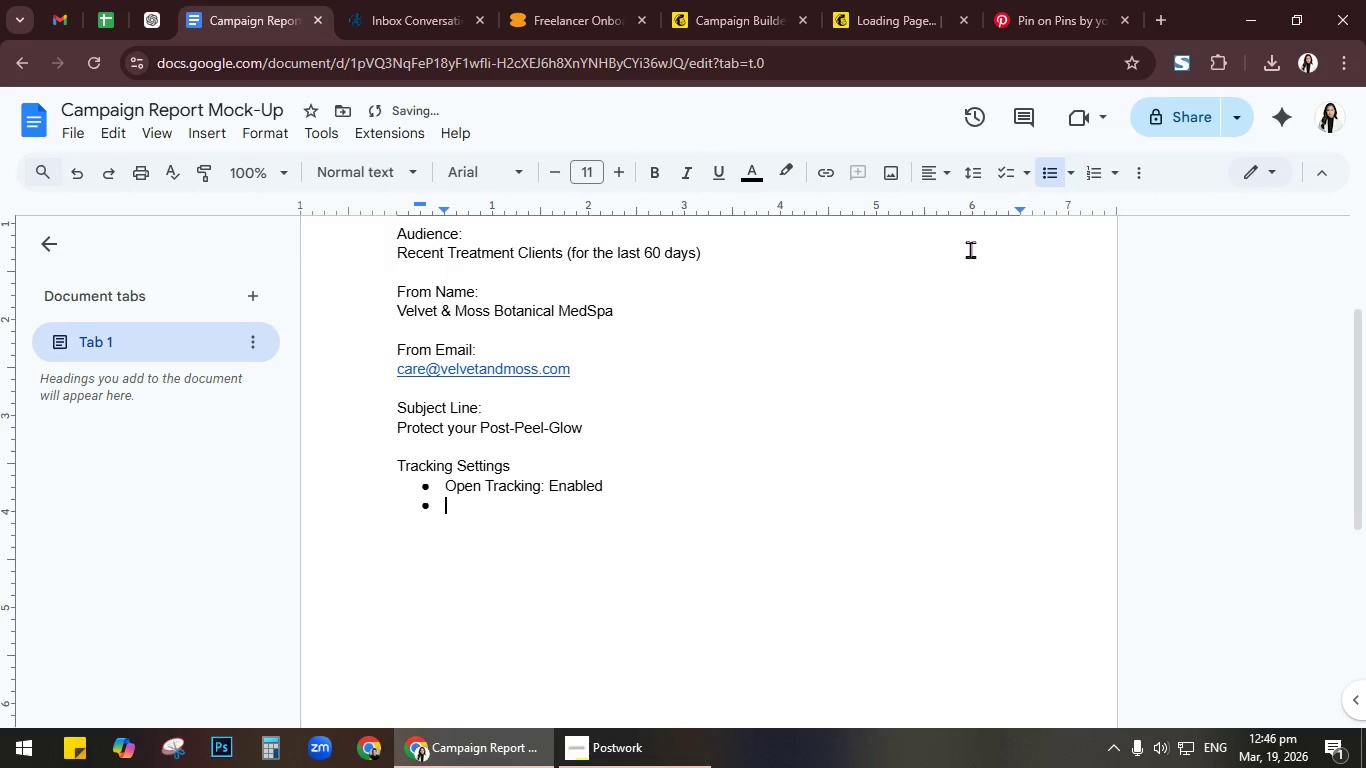 
 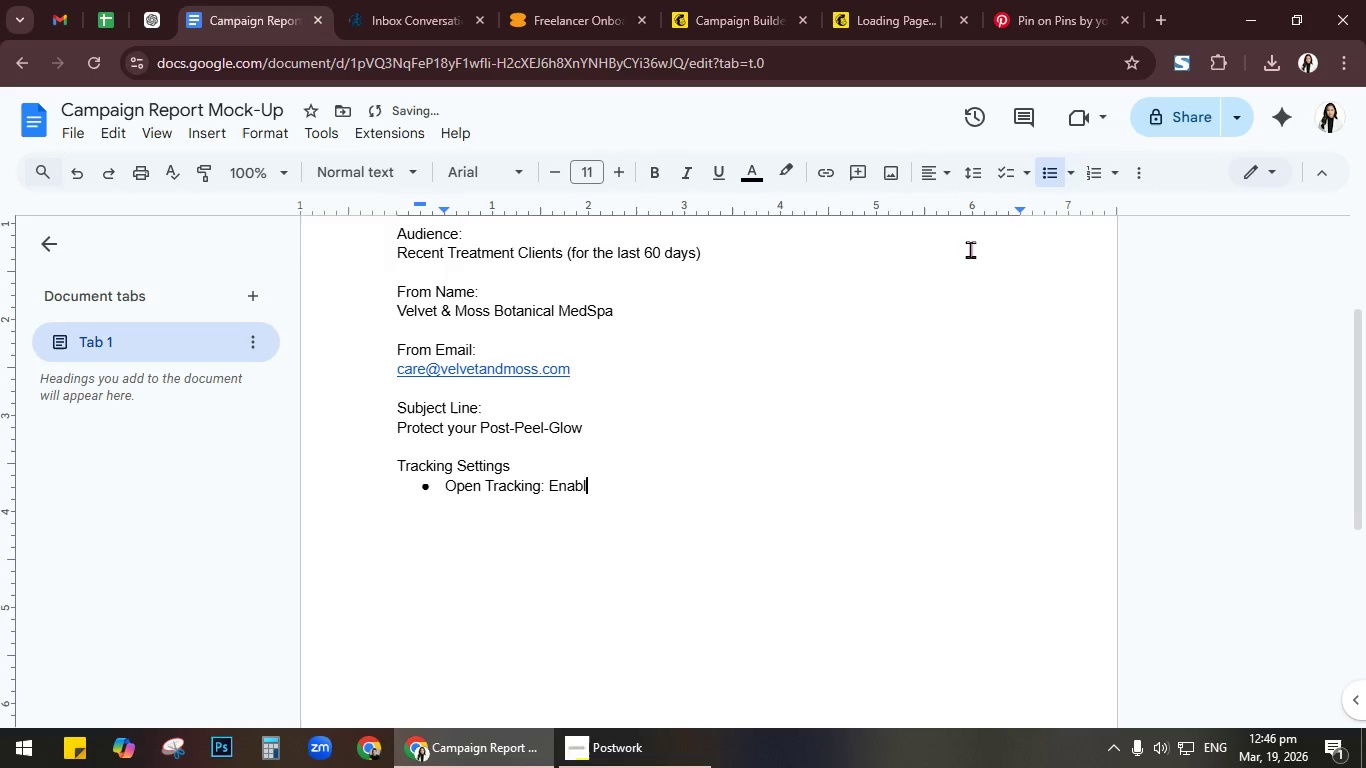 
key(Enter)
 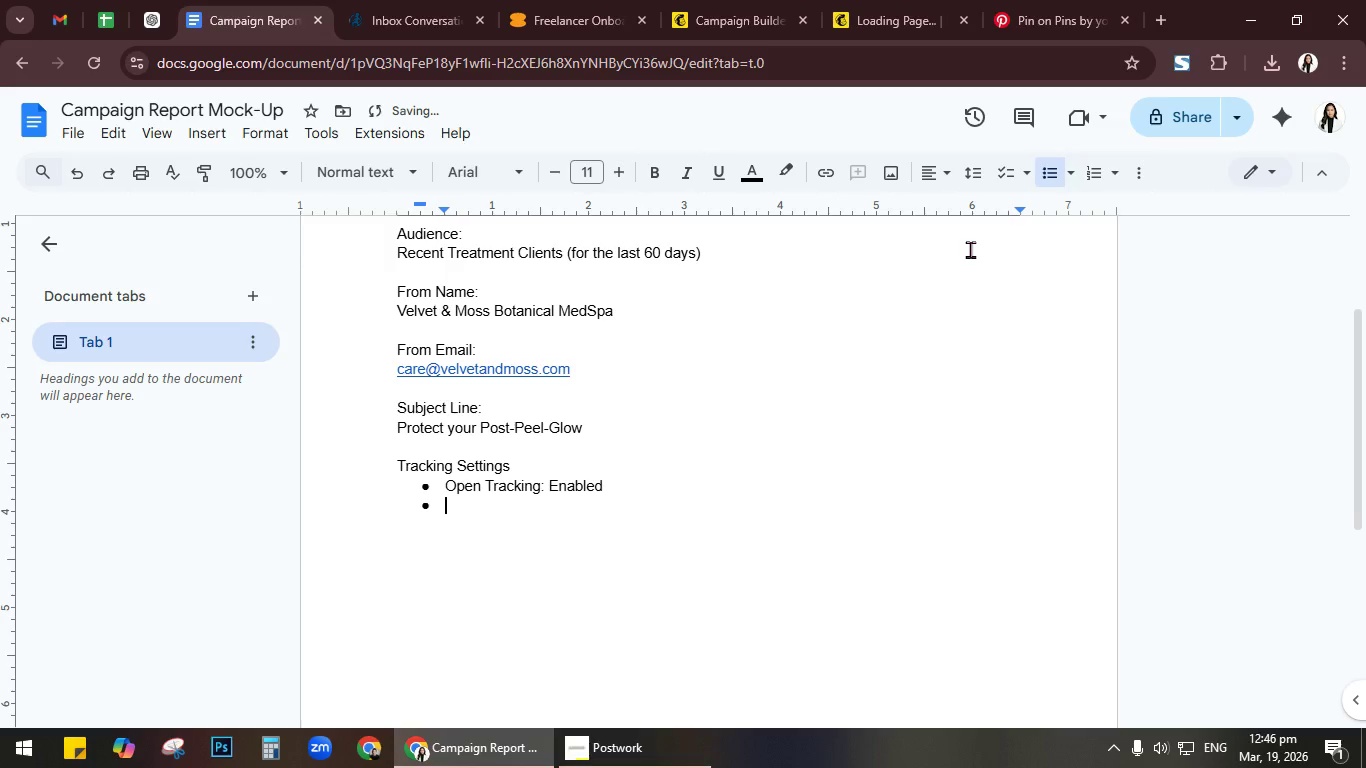 
type(Clik)
key(Backspace)
type(cking Traking )
key(Backspace)
type(L)
key(Backspace)
type(: Enaba)
key(Backspace)
type(led)
 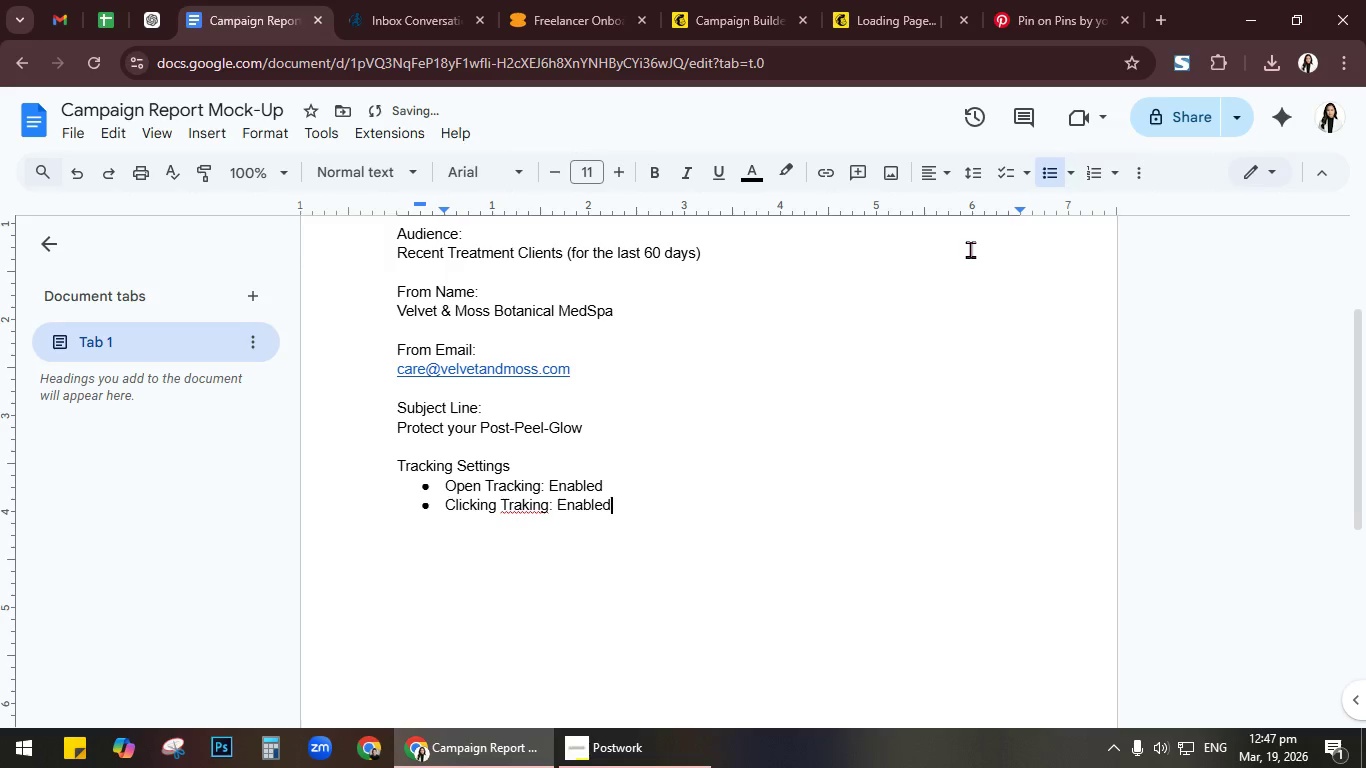 
left_click([706, 506])
 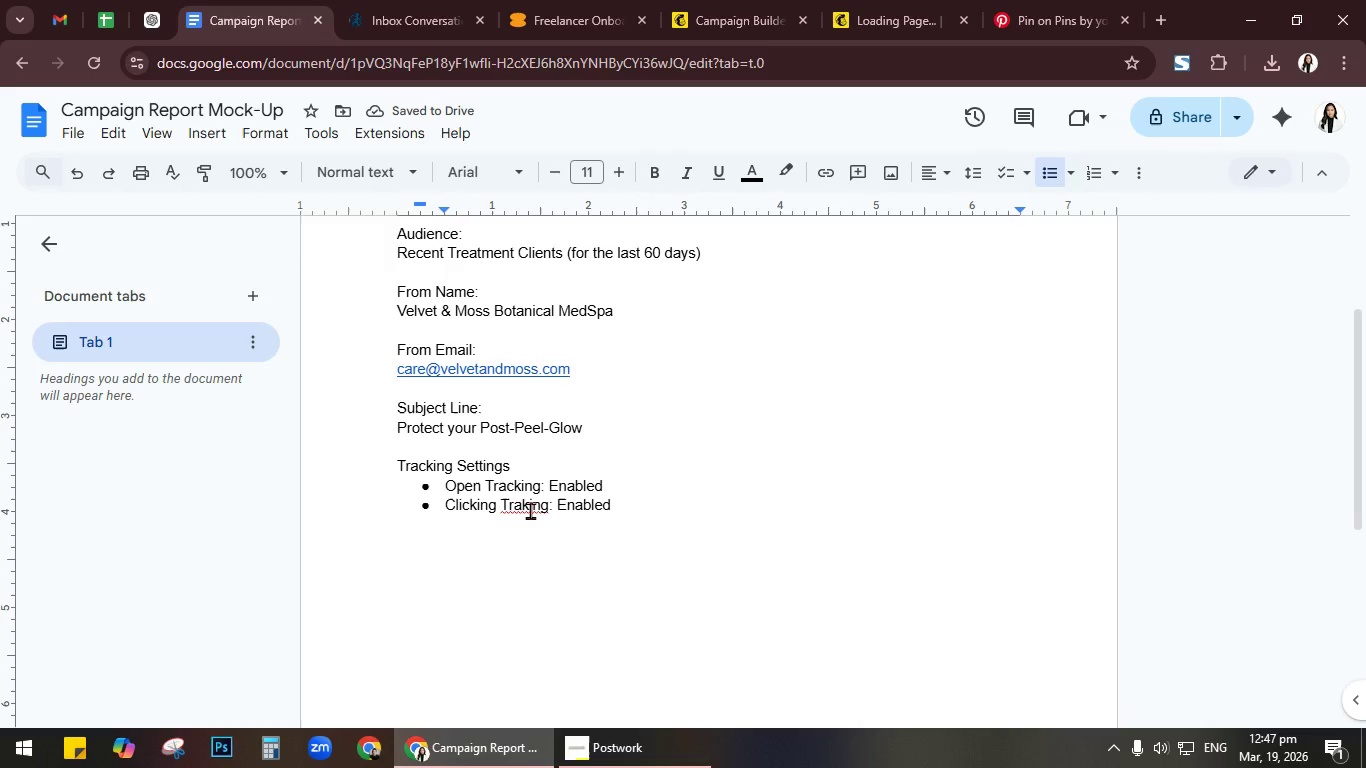 
right_click([530, 510])
 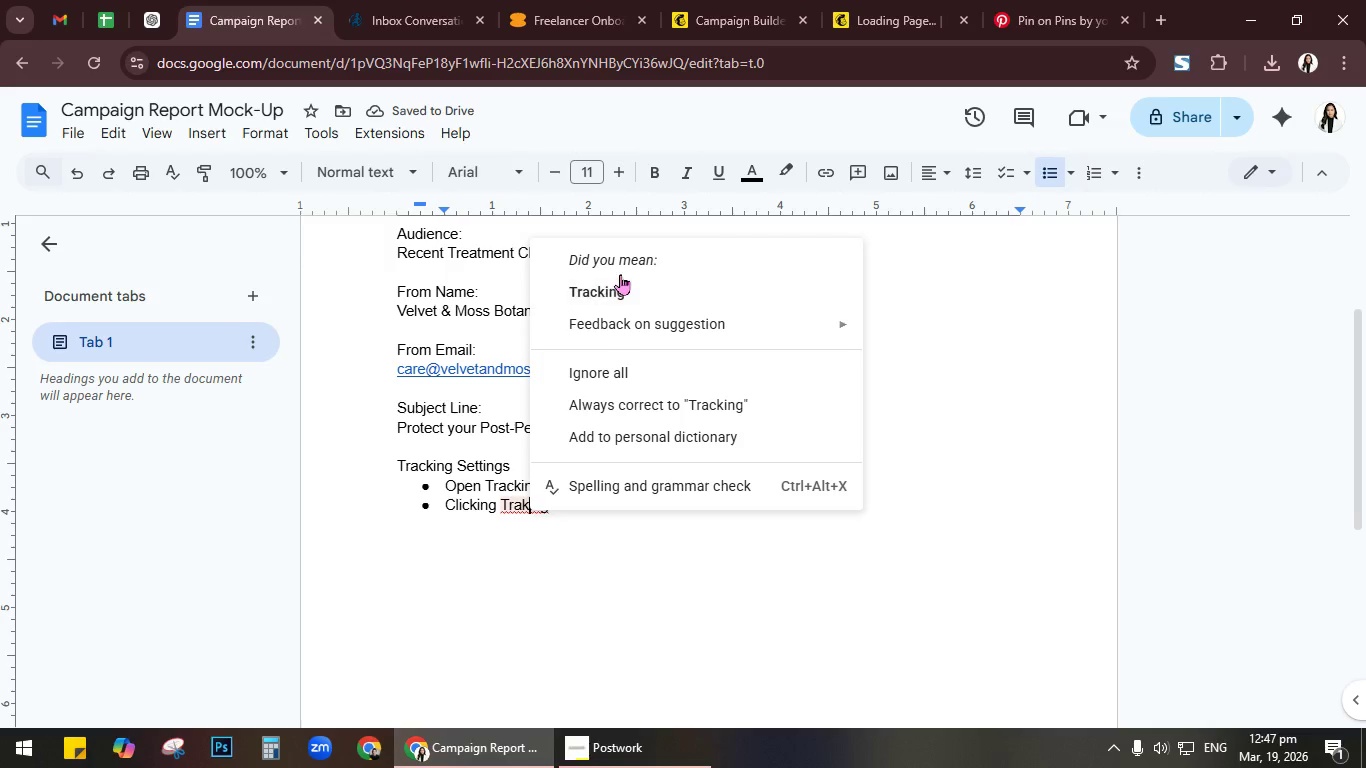 
left_click([620, 281])
 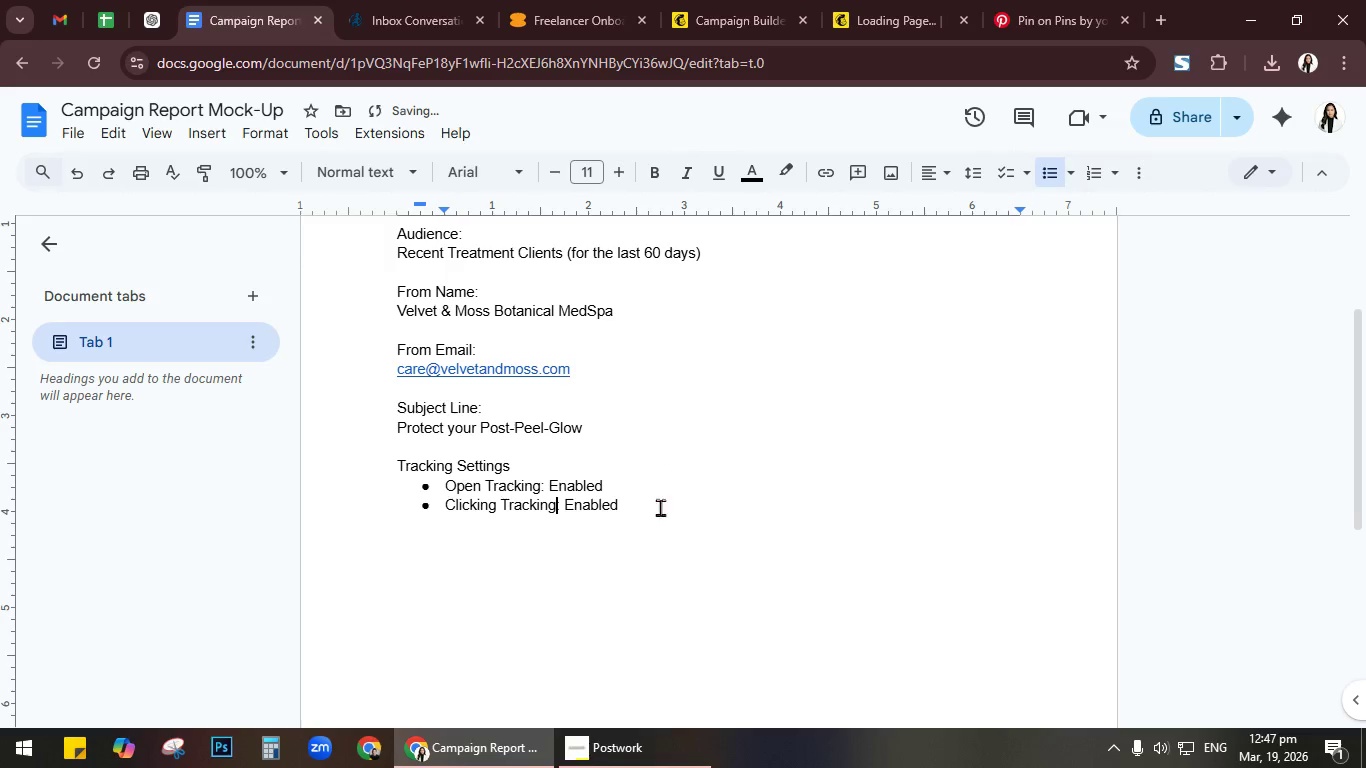 
left_click([660, 519])
 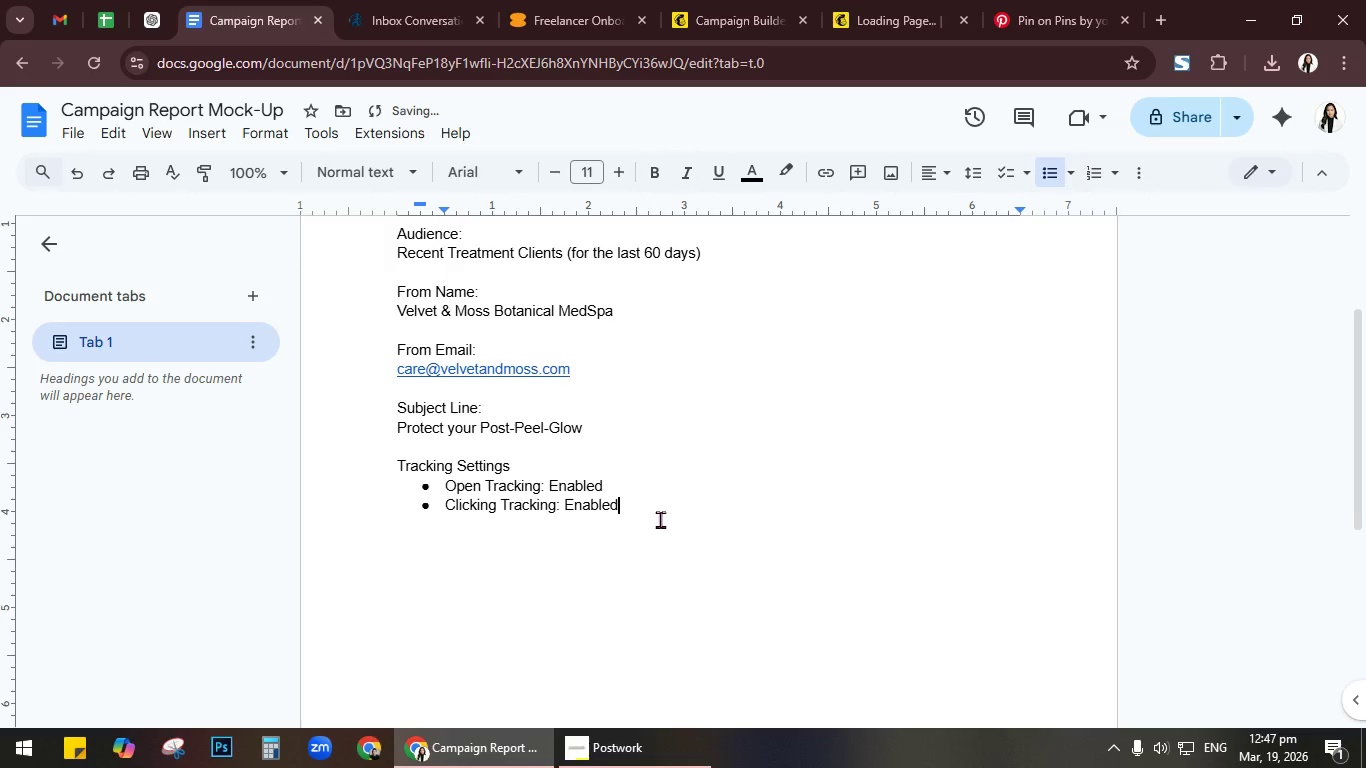 
key(Enter)
 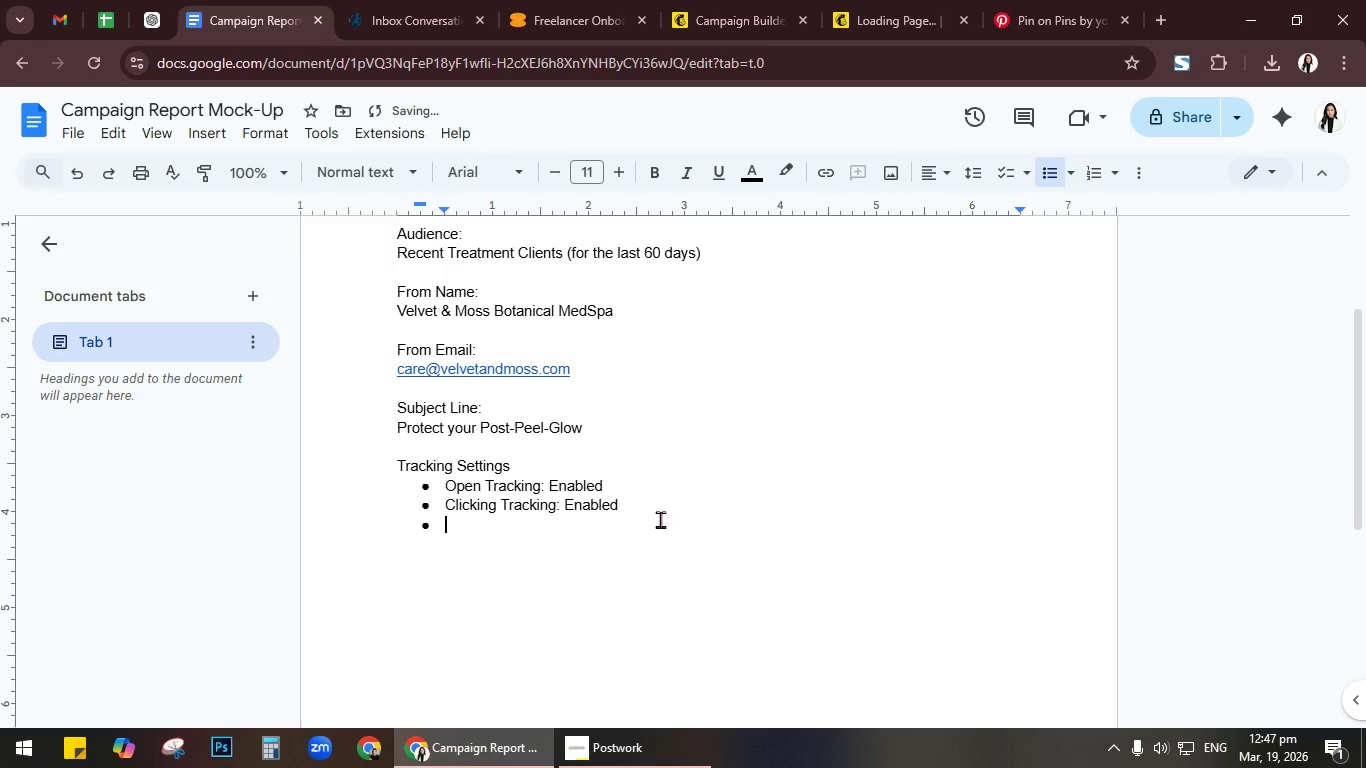 
type(Google Analytics Link: )
 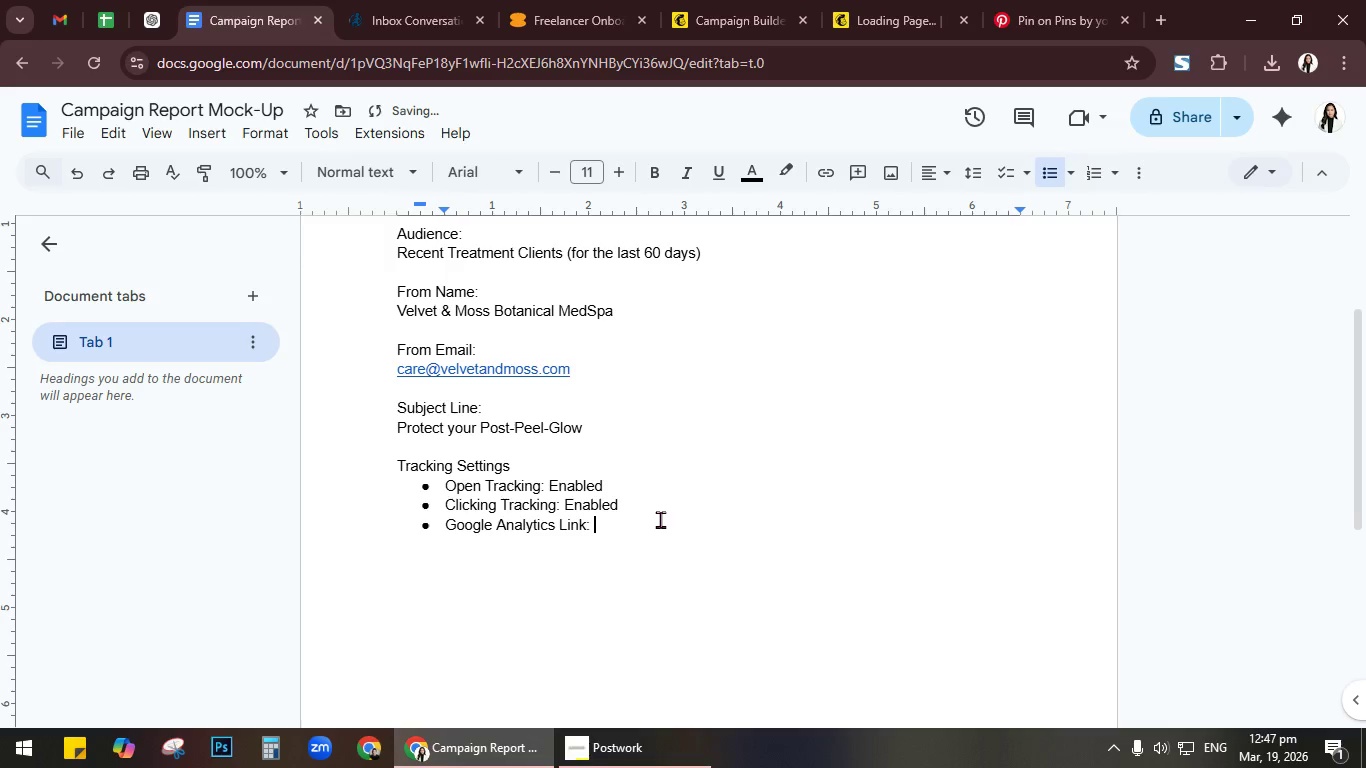 
type(Enavl)
key(Backspace)
key(Backspace)
type(e)
key(Backspace)
type(bles)
key(Backspace)
type(d)
 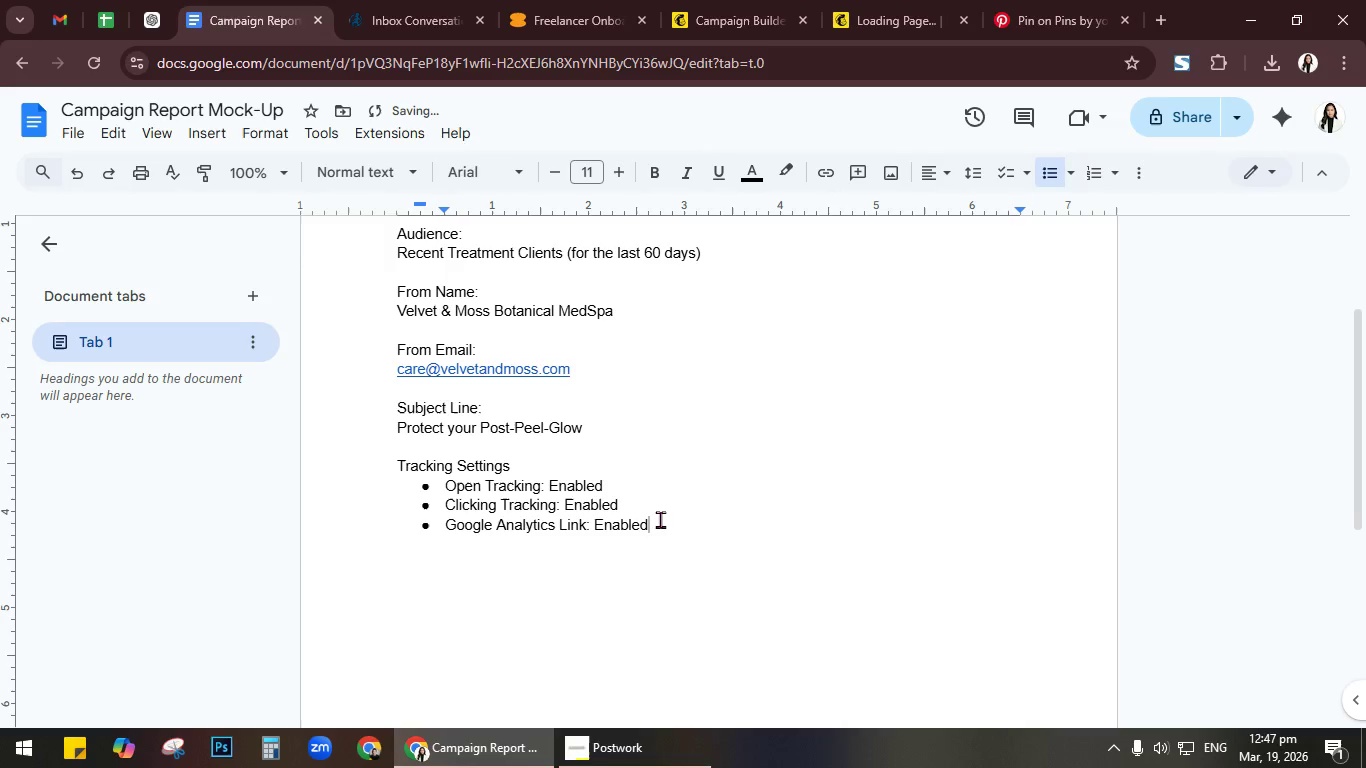 
key(Enter)
 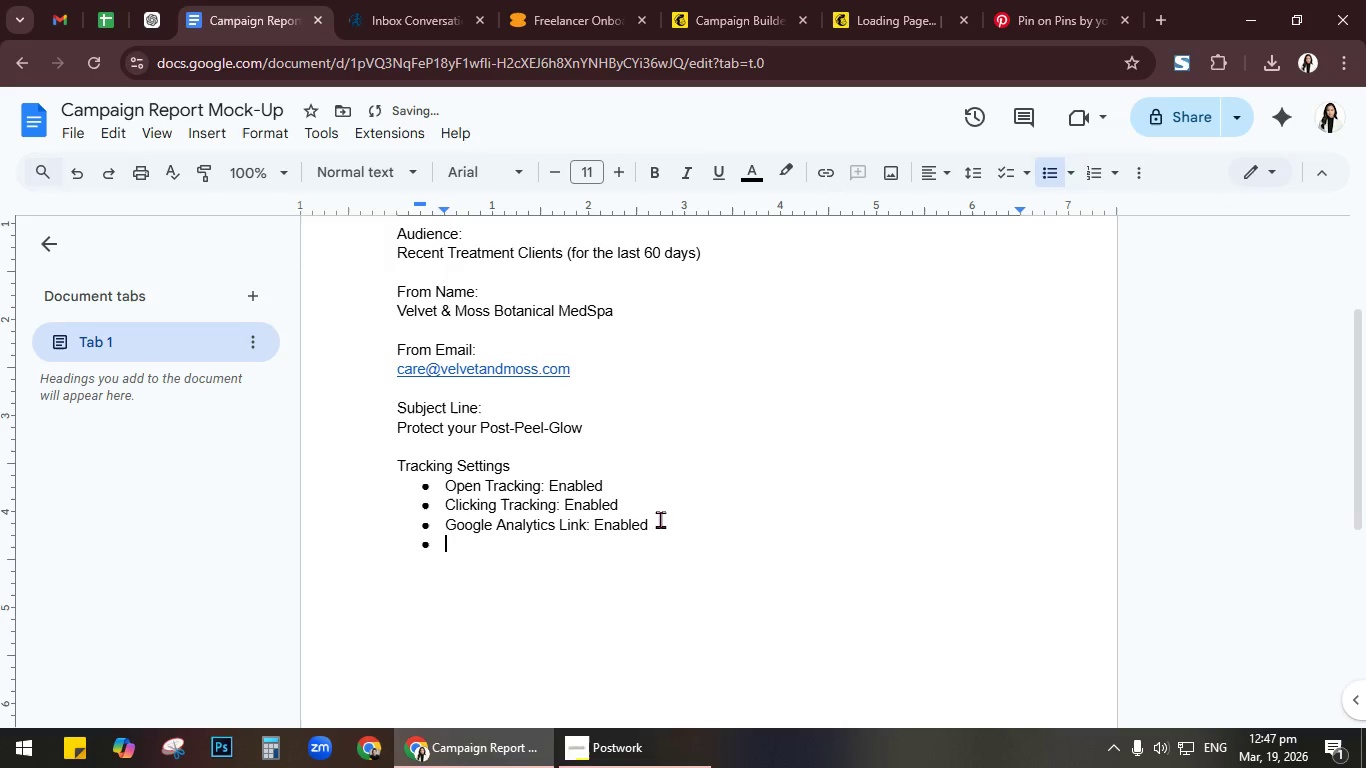 
key(Enter)
 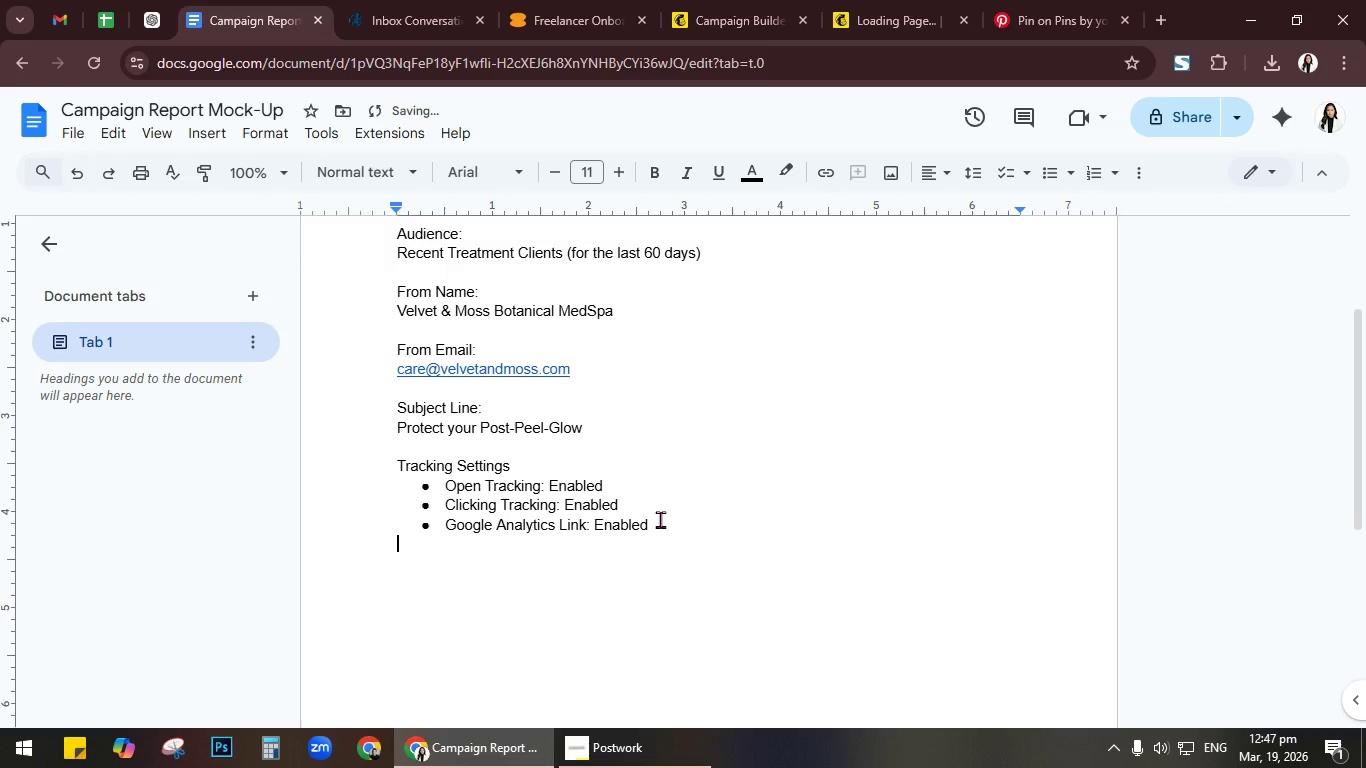 
key(Enter)
 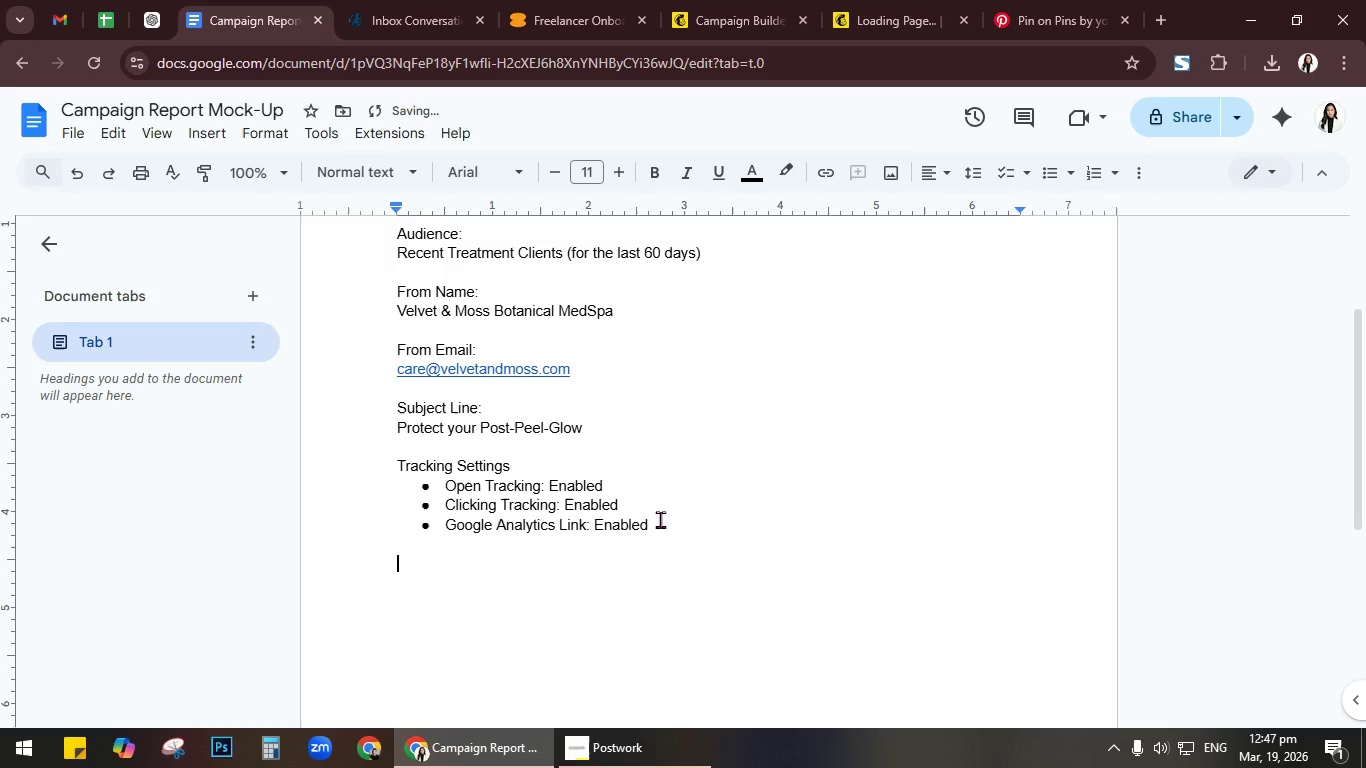 
key(Enter)
 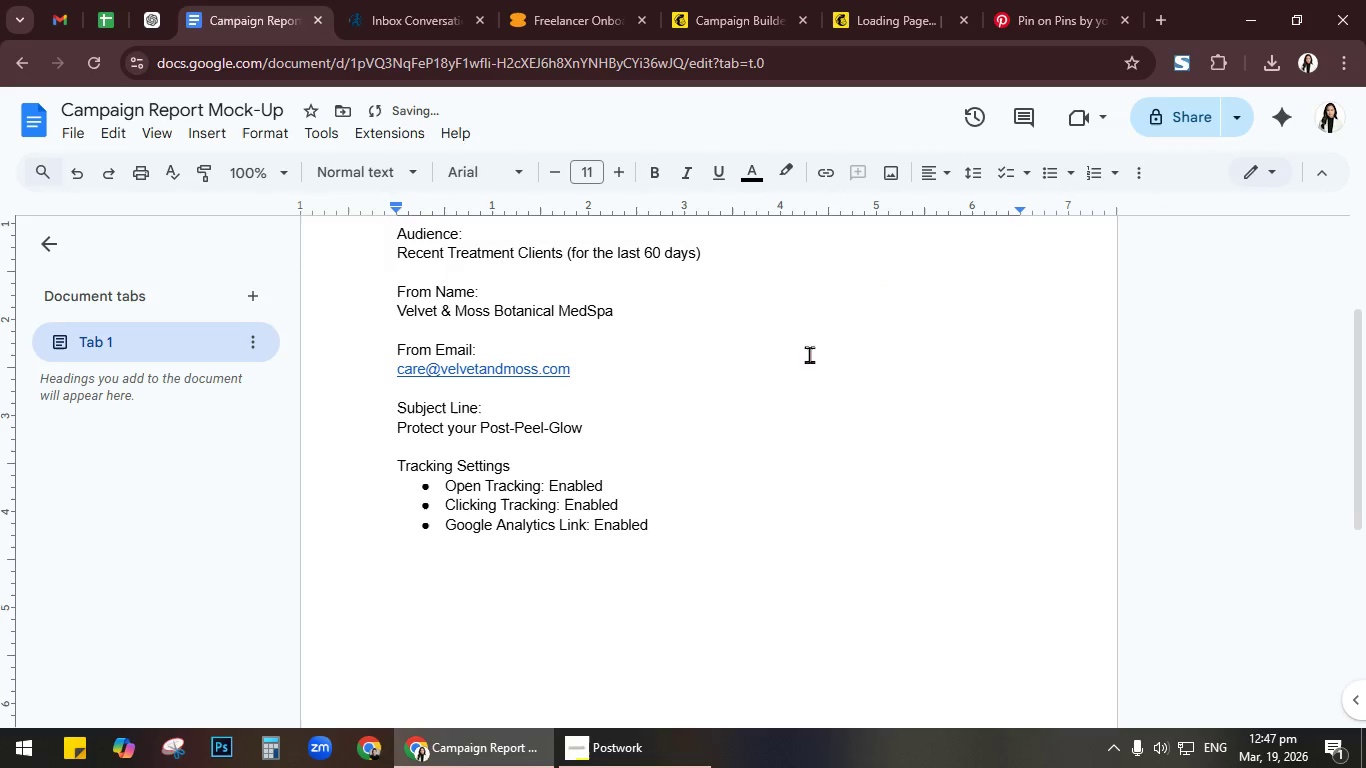 
type(Key Link)
 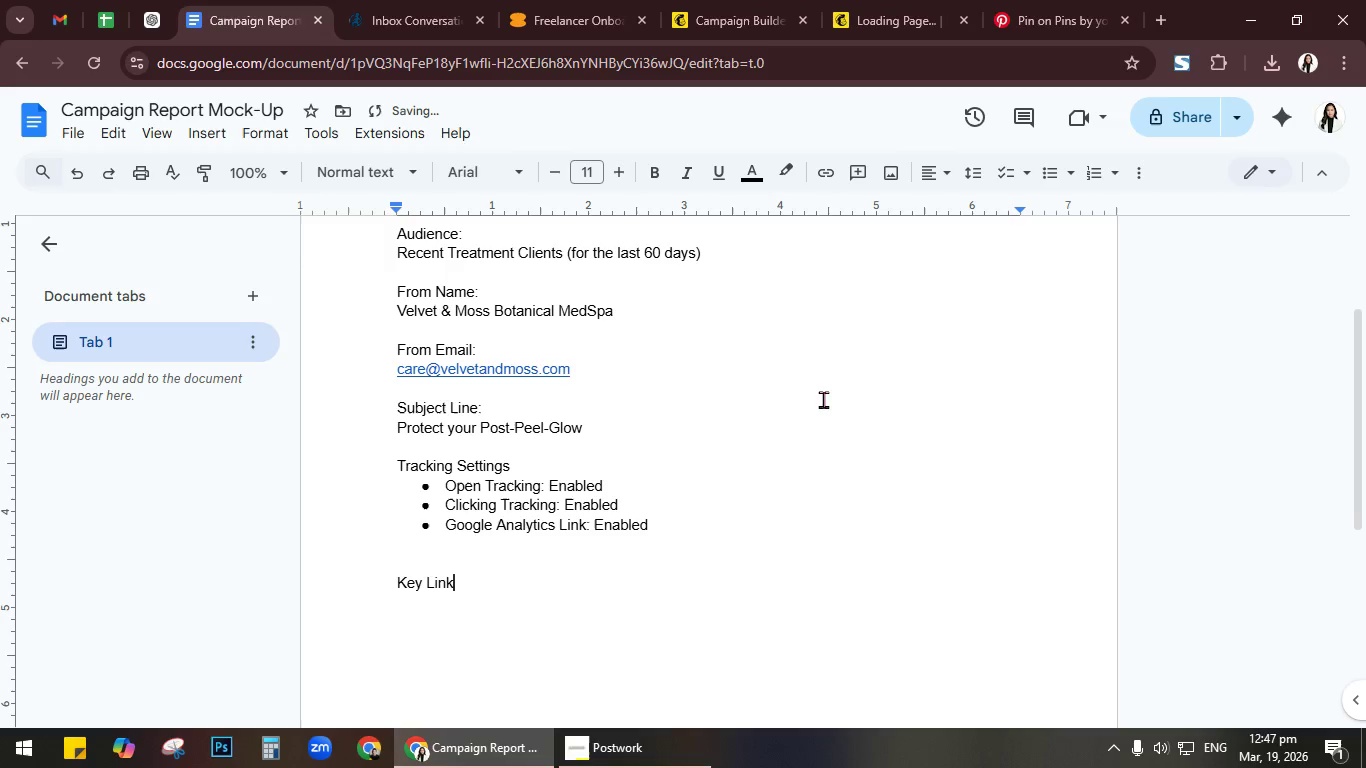 
key(Enter)
 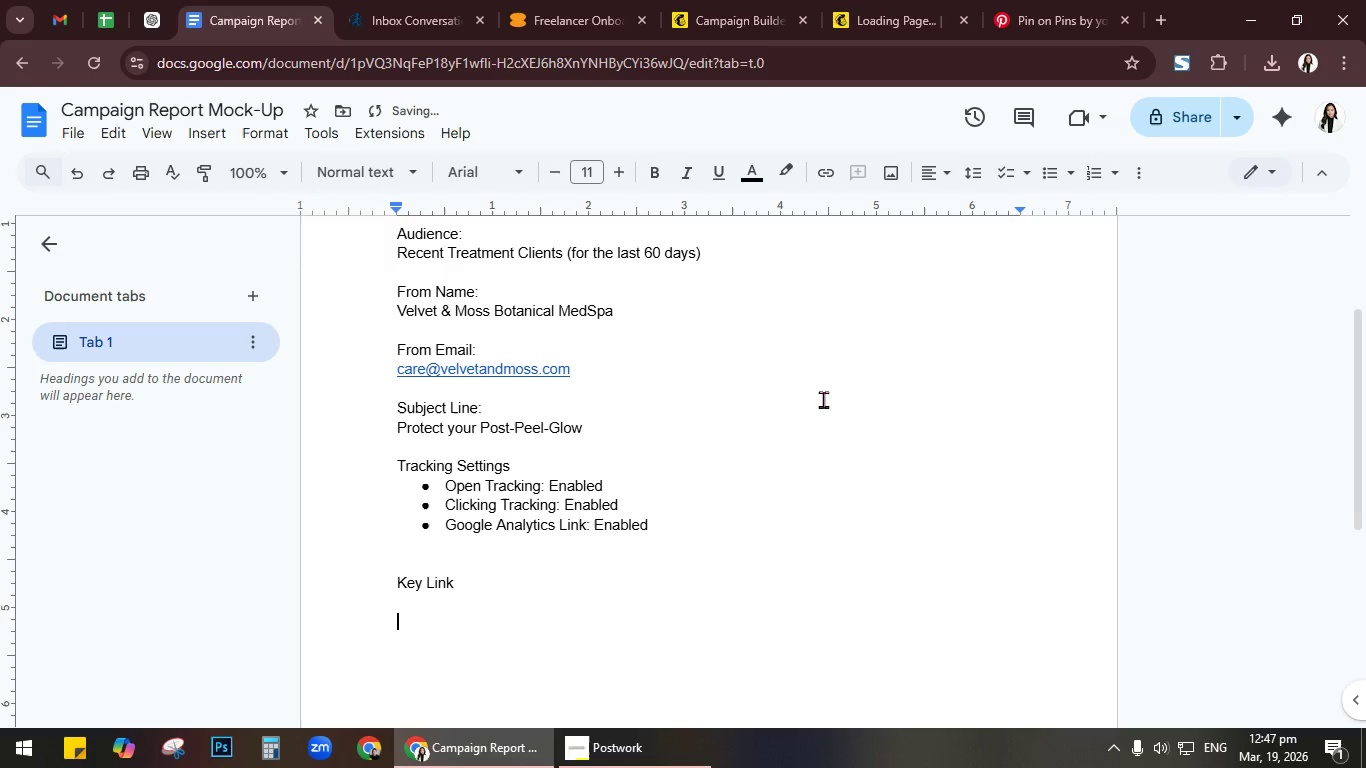 
key(Enter)
 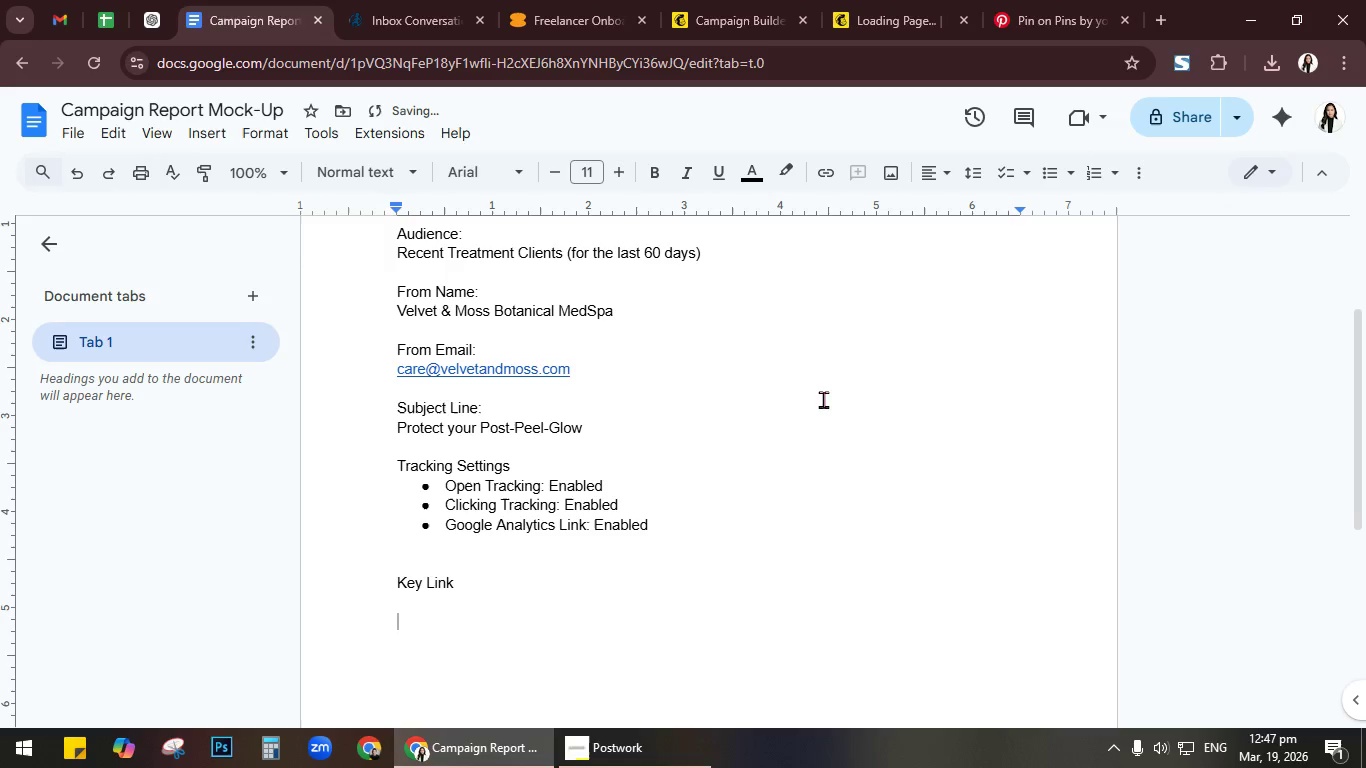 
type(CTA Destination)
 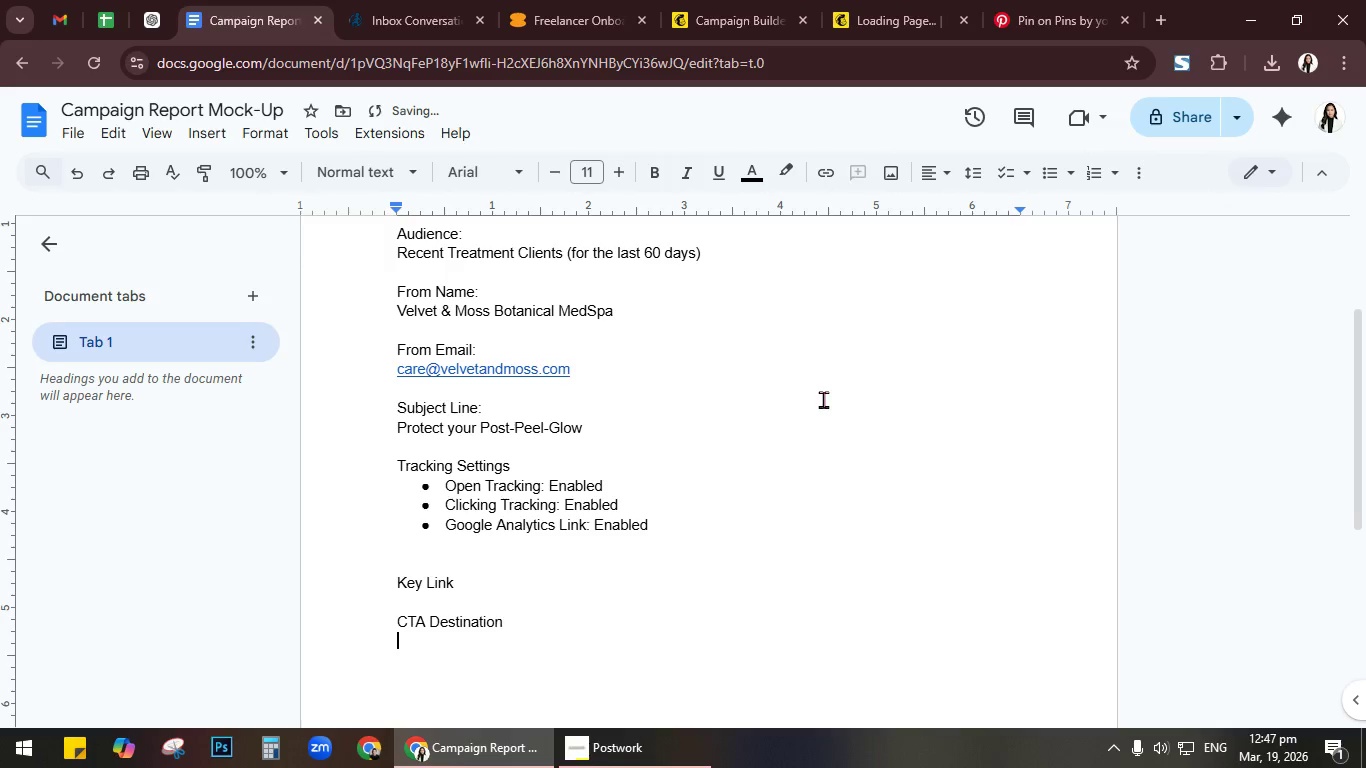 
key(Enter)
 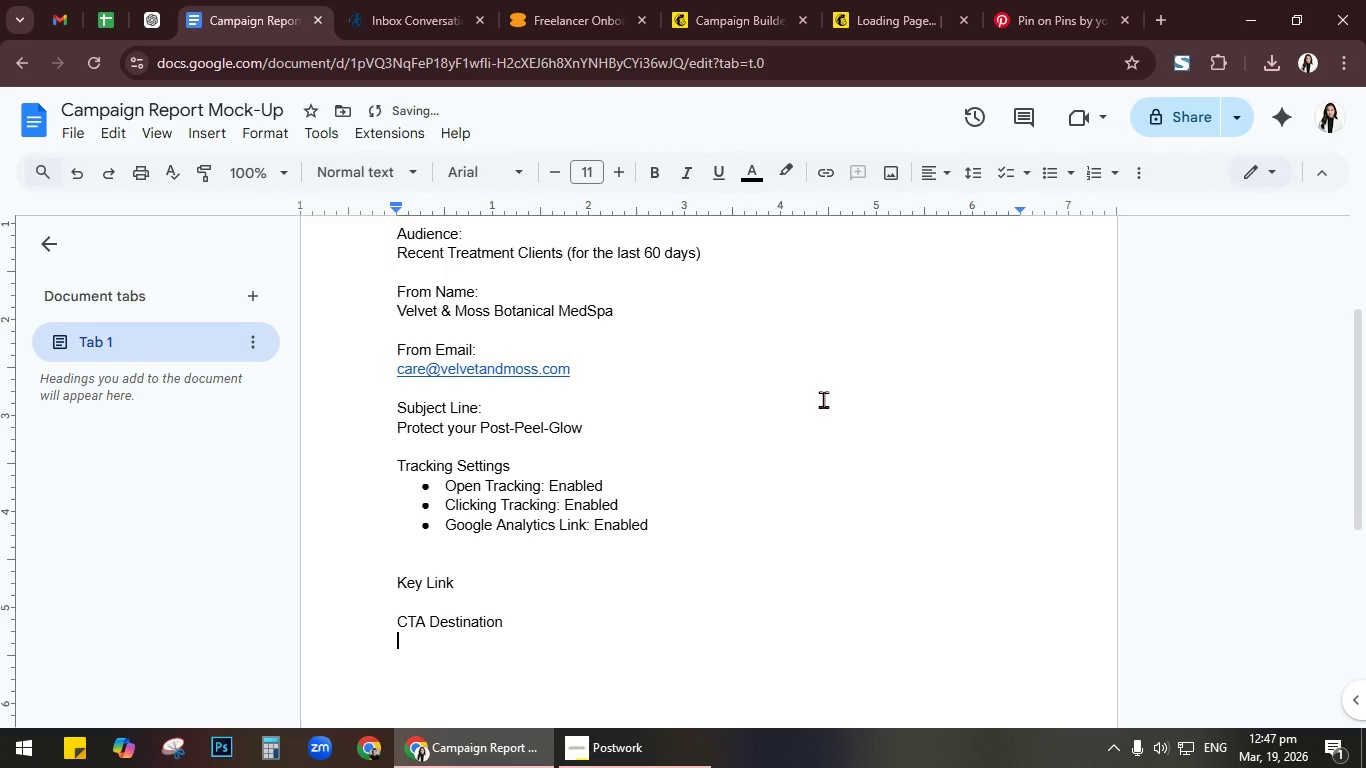 
type(Sol-Shilef)
key(Backspace)
key(Backspace)
key(Backspace)
type(ef)
key(Backspace)
 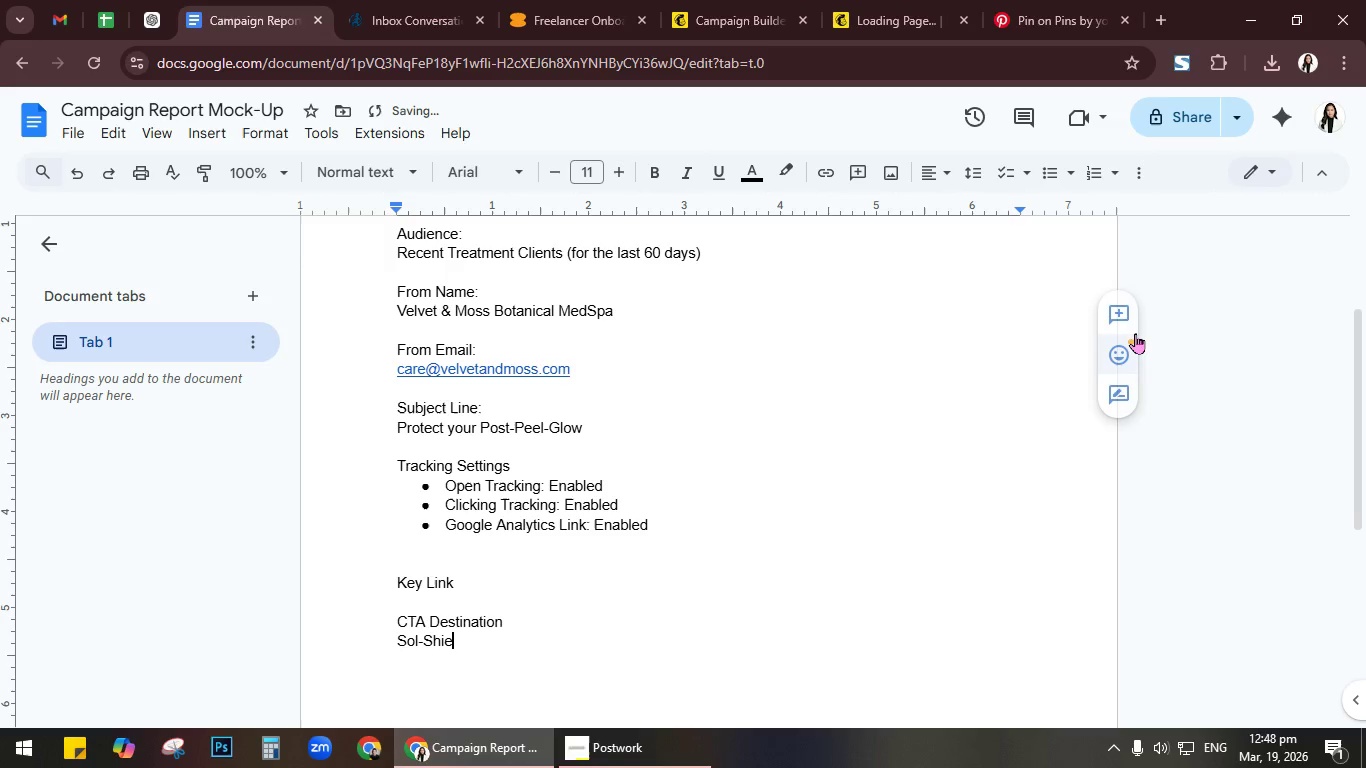 
type(ld Recovery LKa)
key(Backspace)
key(Backspace)
type(anding Page)
 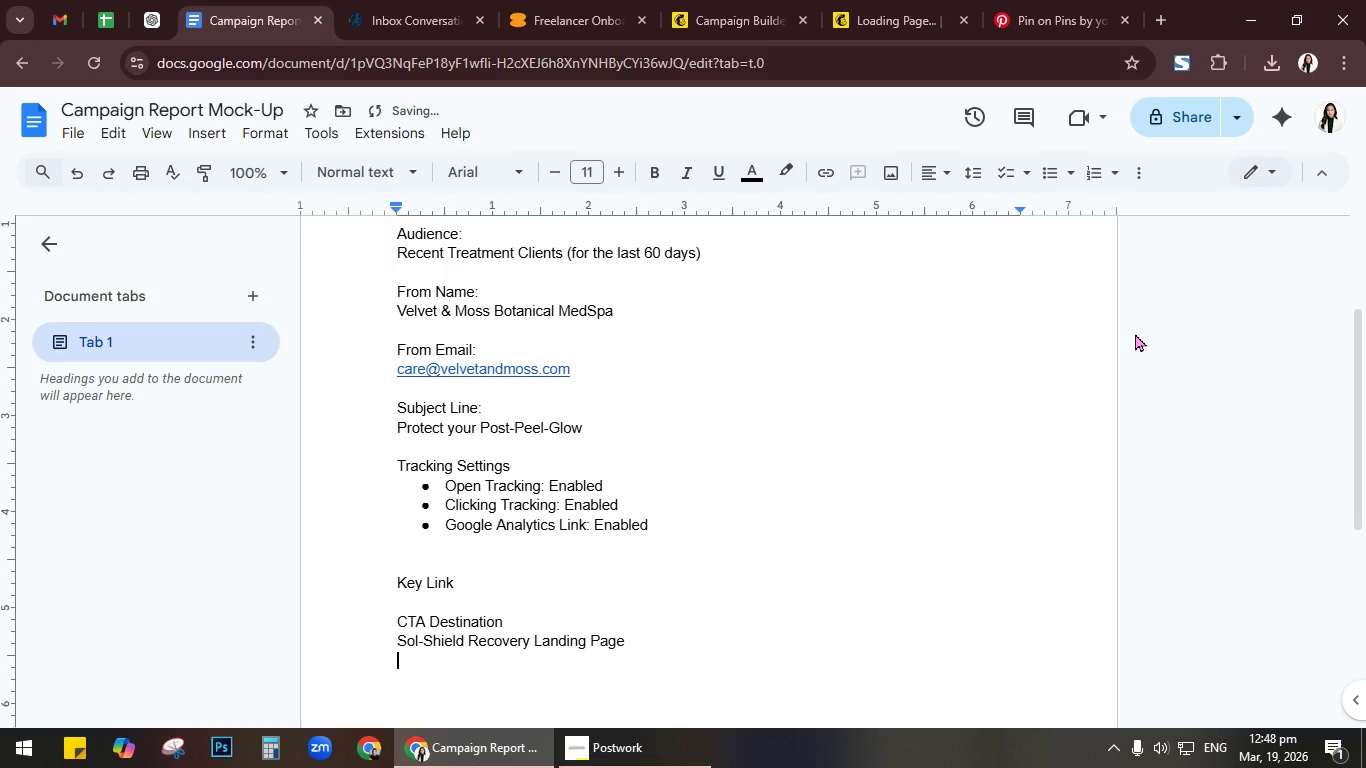 
 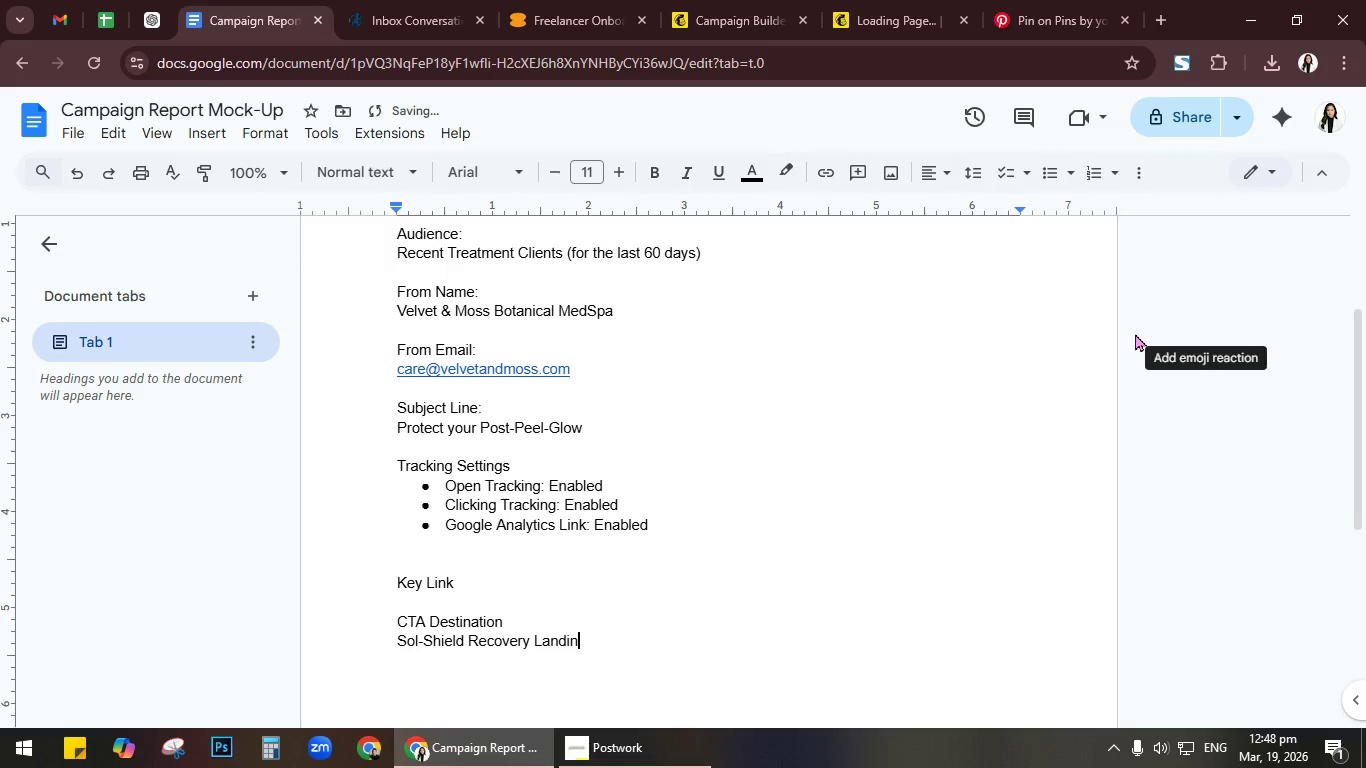 
key(Enter)
 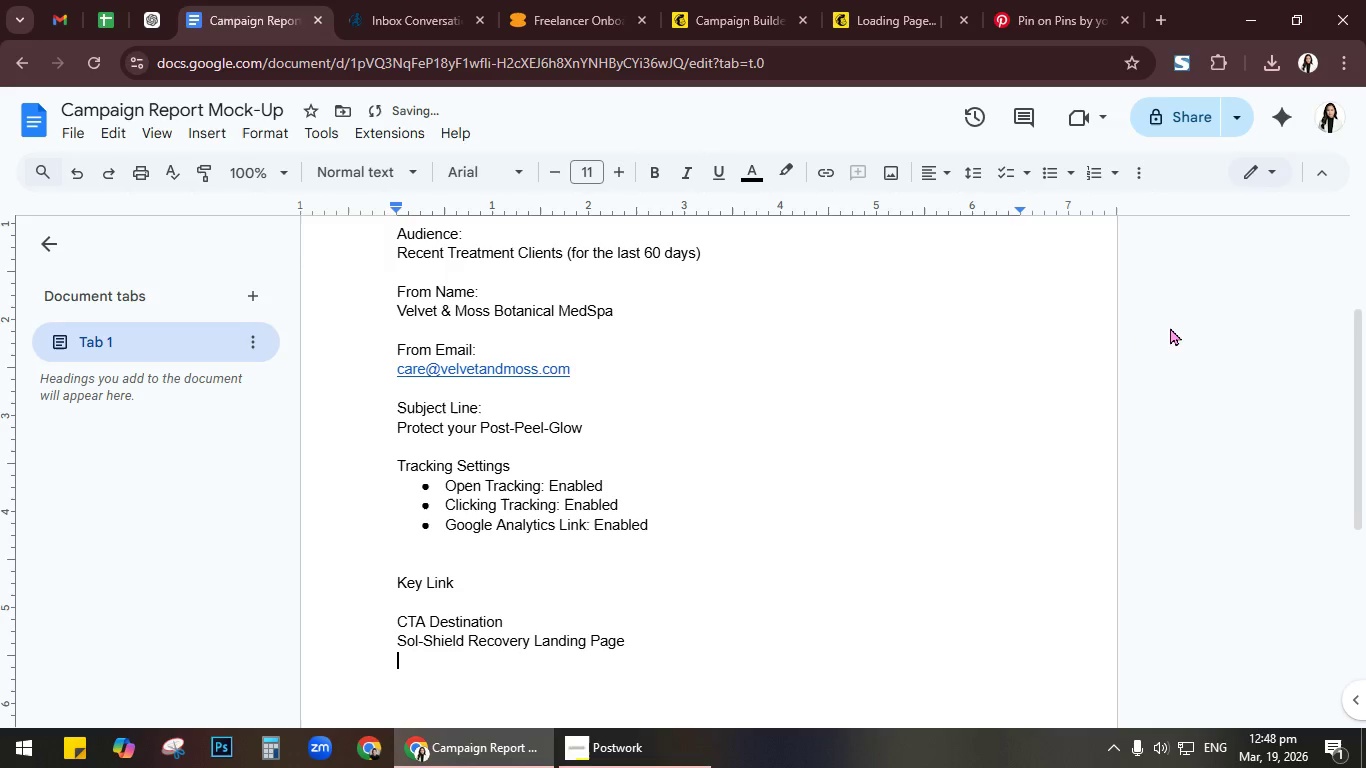 
scroll: coordinate [1171, 327], scroll_direction: down, amount: 2.0
 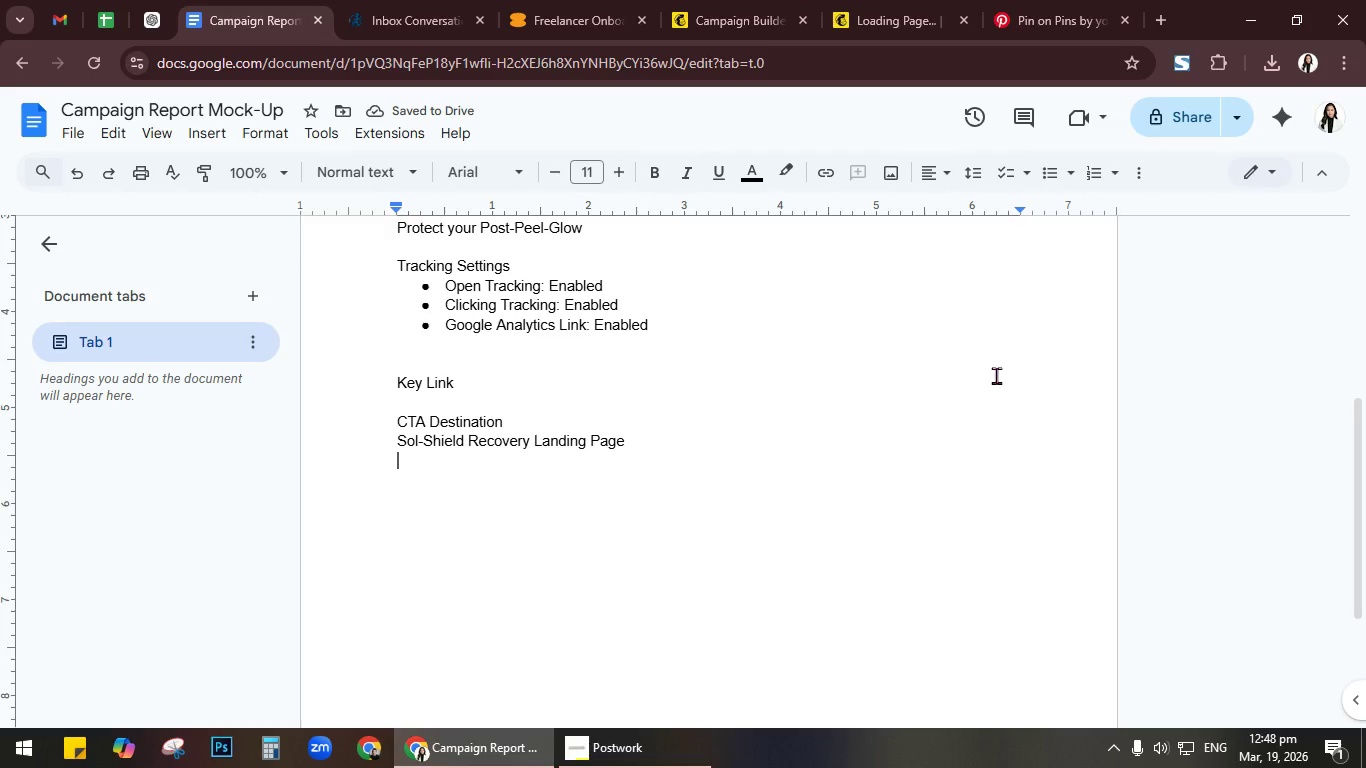 
left_click([744, 0])
 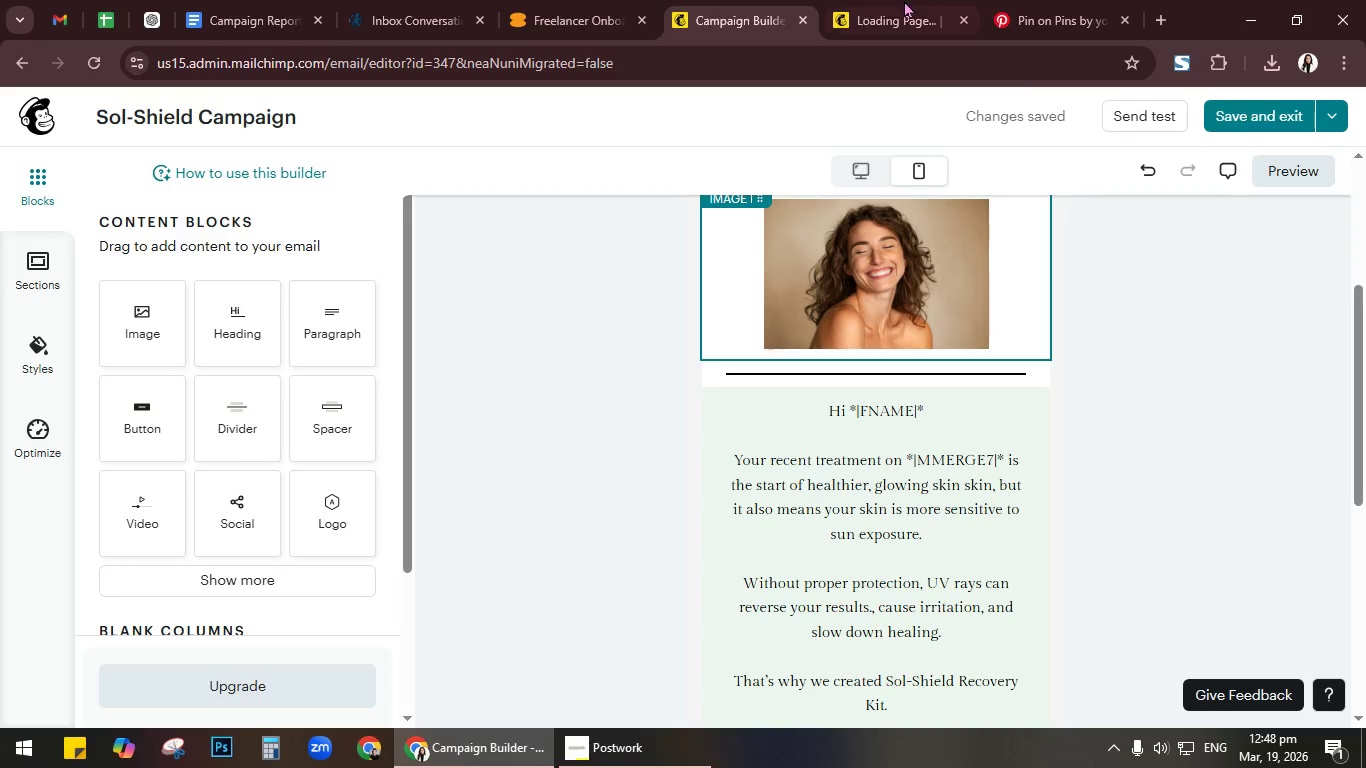 
left_click([923, 0])
 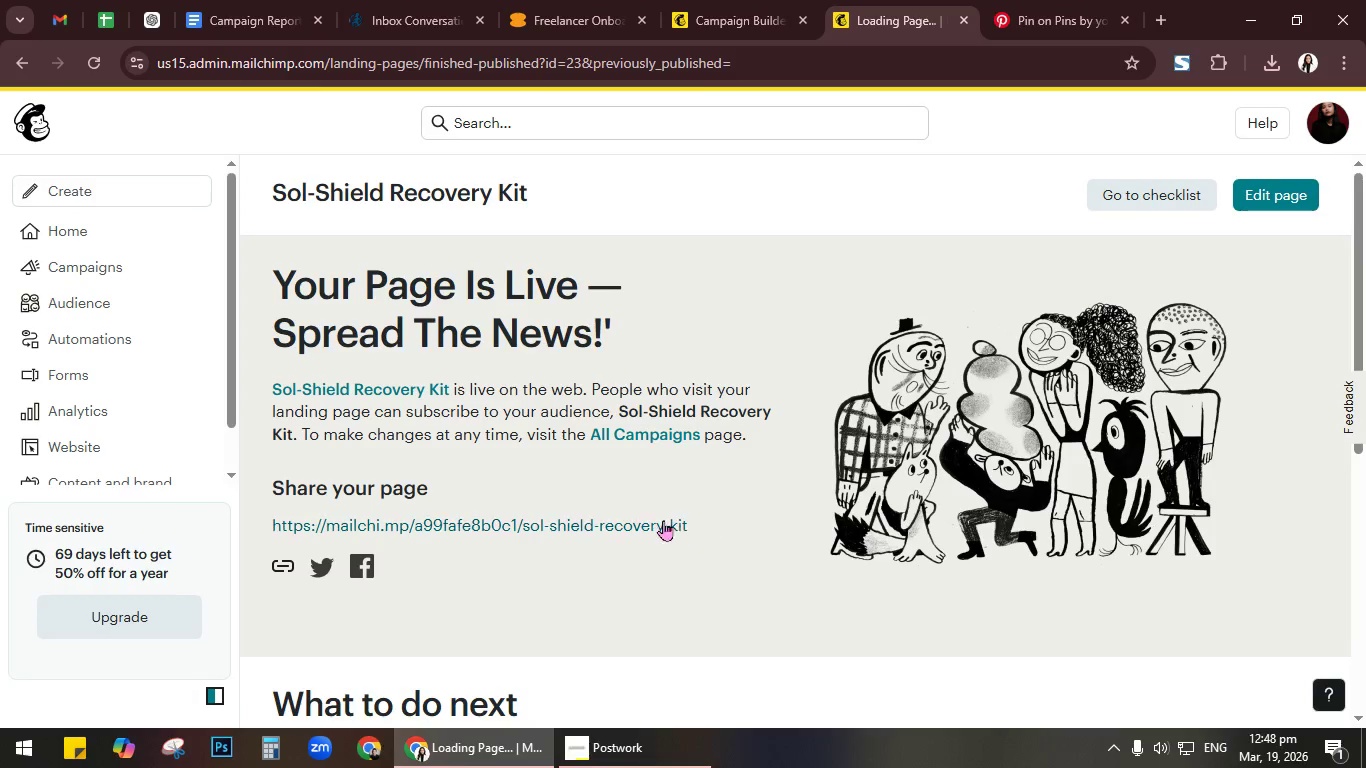 
right_click([660, 520])
 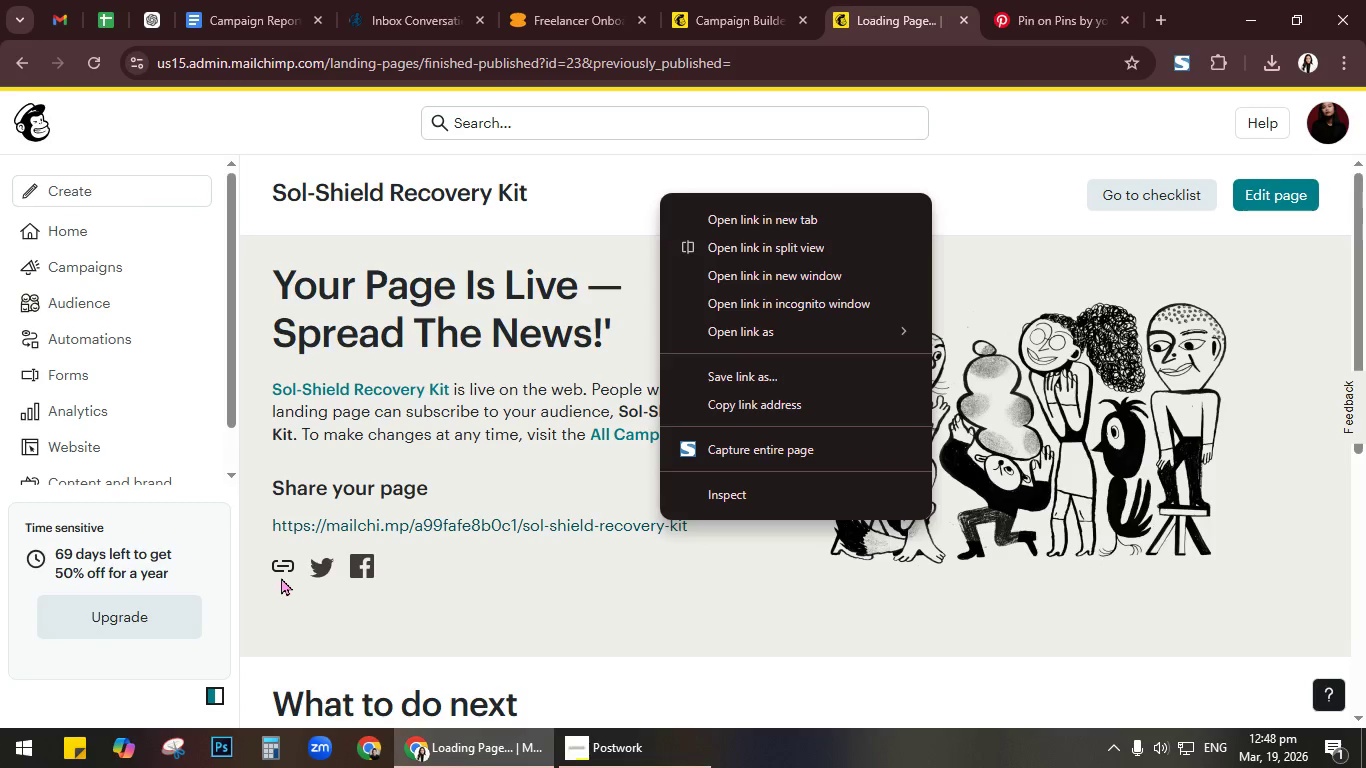 
left_click([287, 563])
 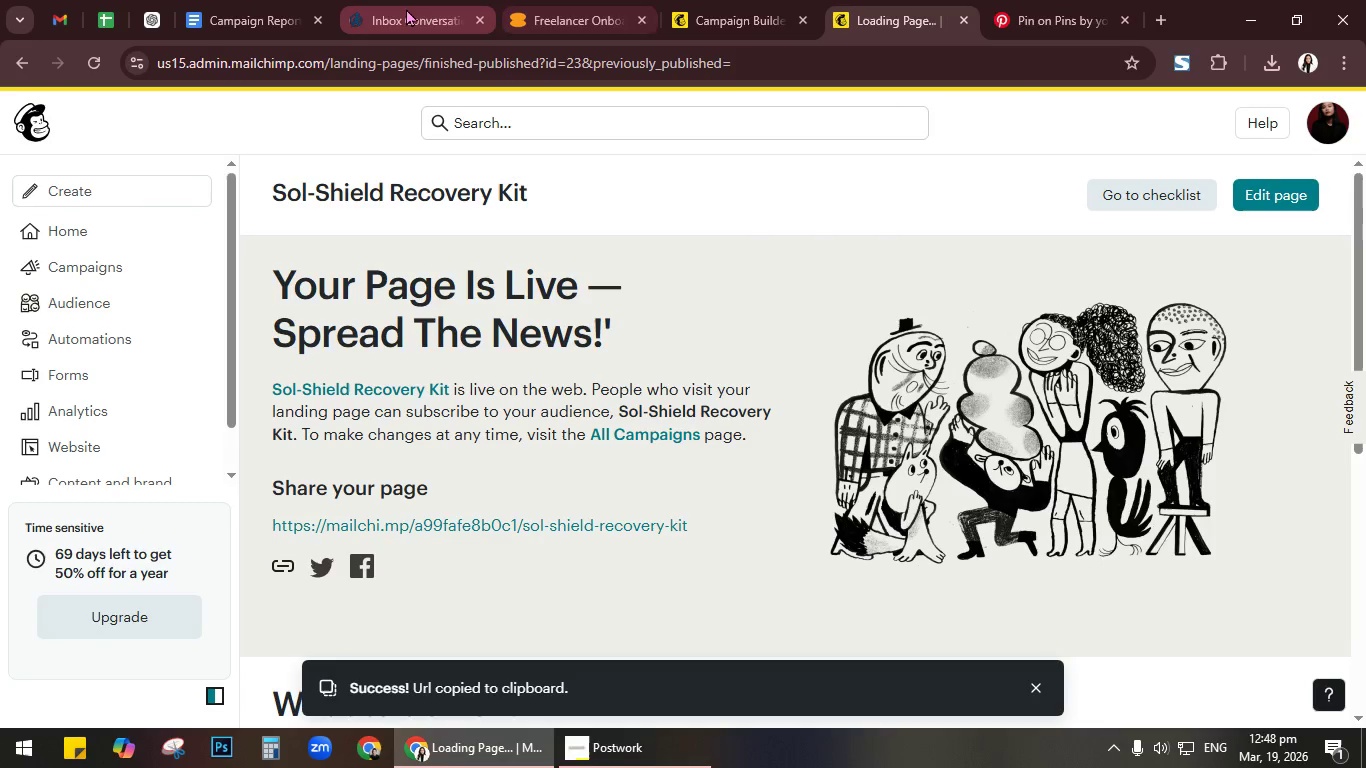 
left_click([638, 760])